 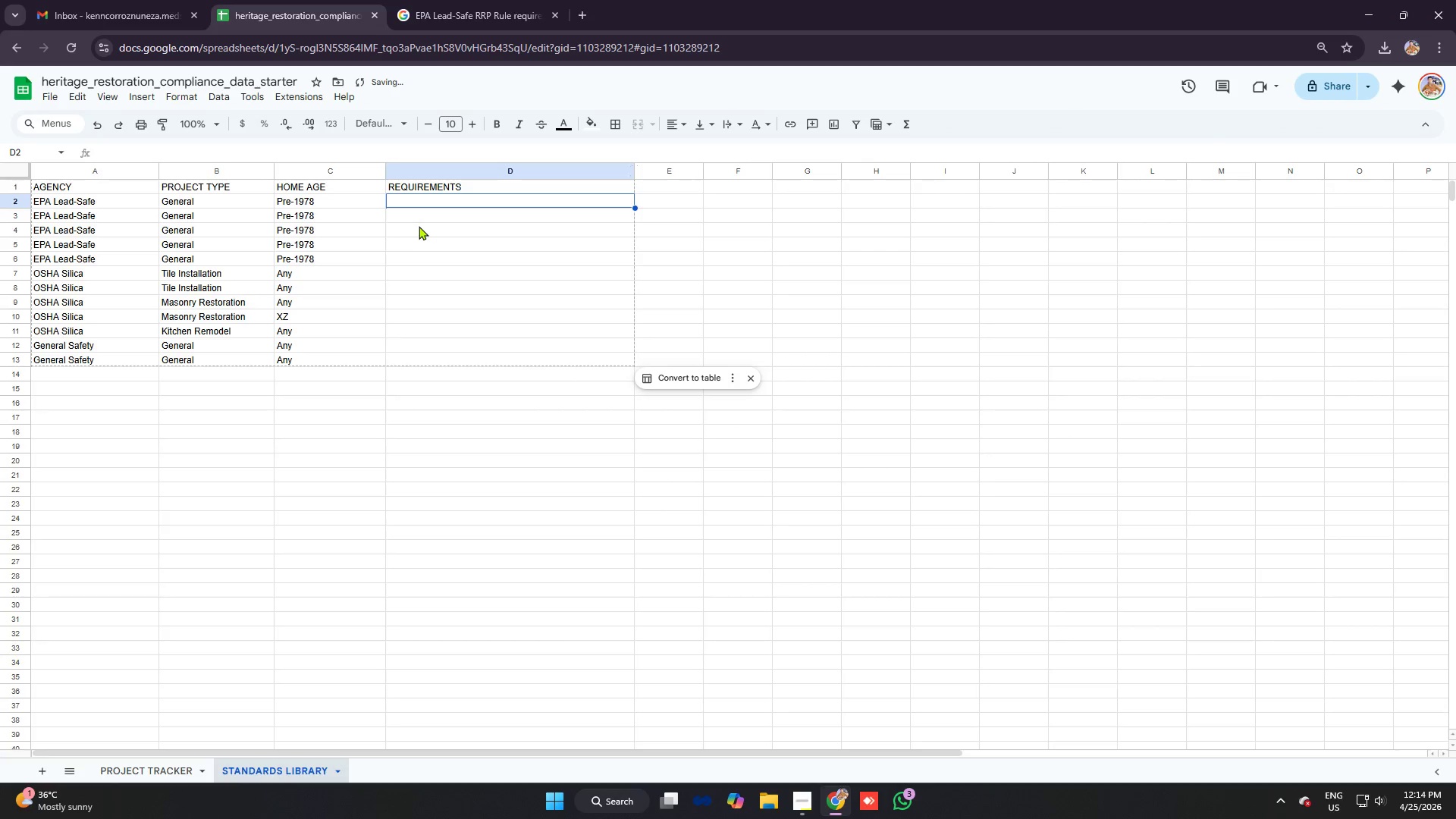 
type(Provide )
key(Backspace)
type("Re)
key(Backspace)
key(Backspace)
key(Backspace)
type( "rE)
key(Backspace)
key(Backspace)
type(E)
key(Backspace)
type(Renvate)
 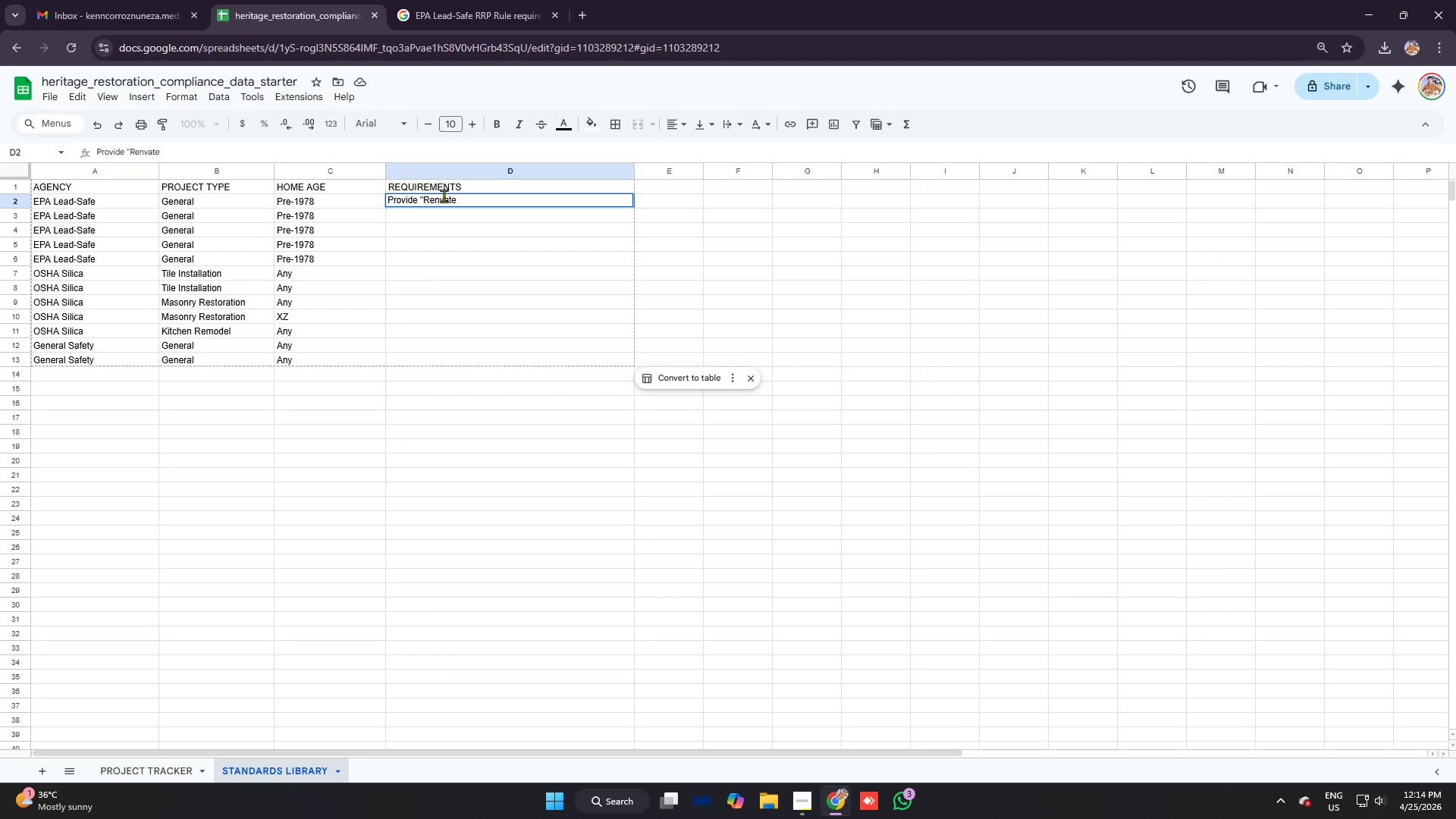 
key(Backspace)
key(Backspace)
key(Backspace)
key(Backspace)
type(ovate Right" pamphlet to owner/tenant)
 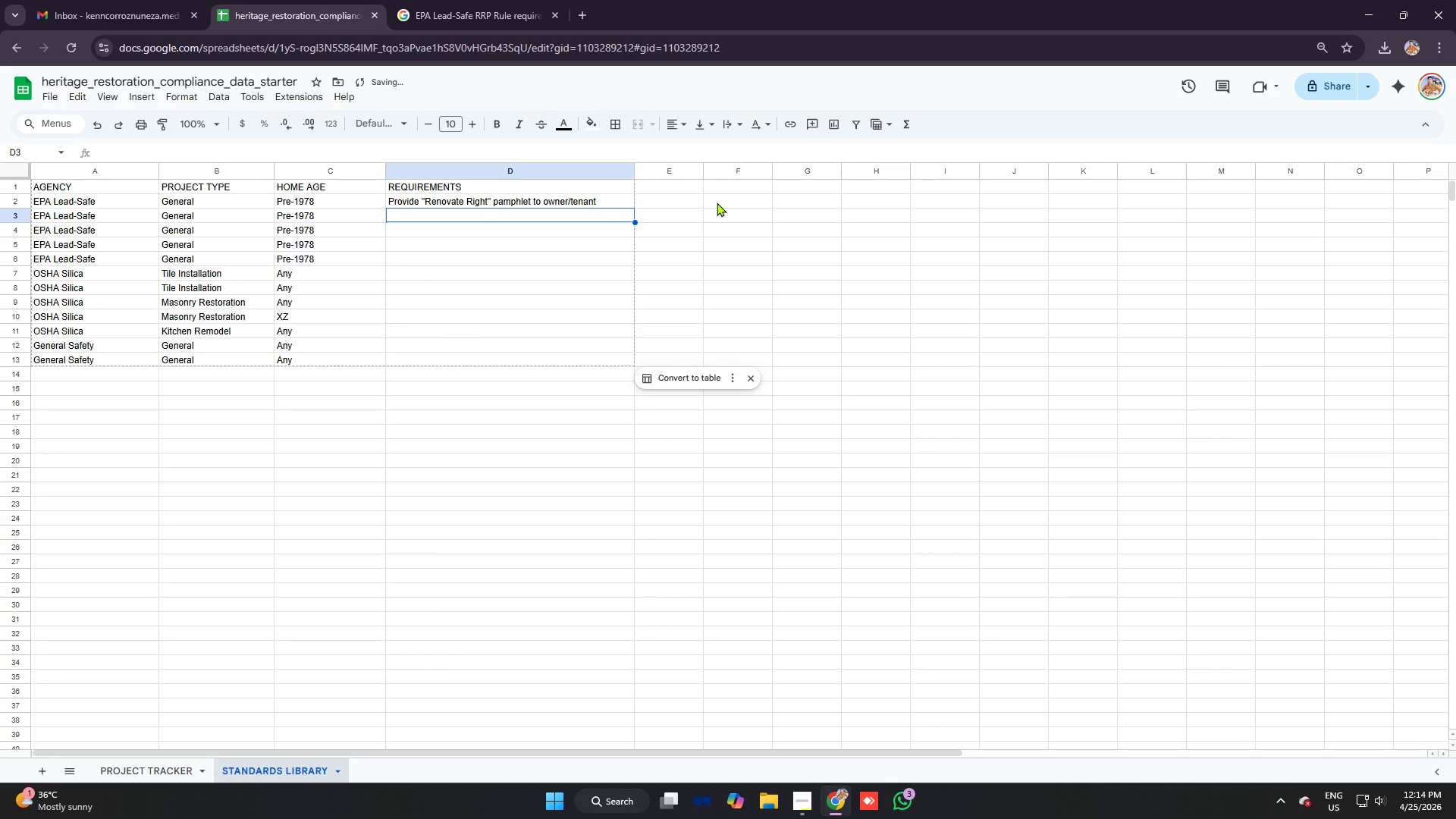 
 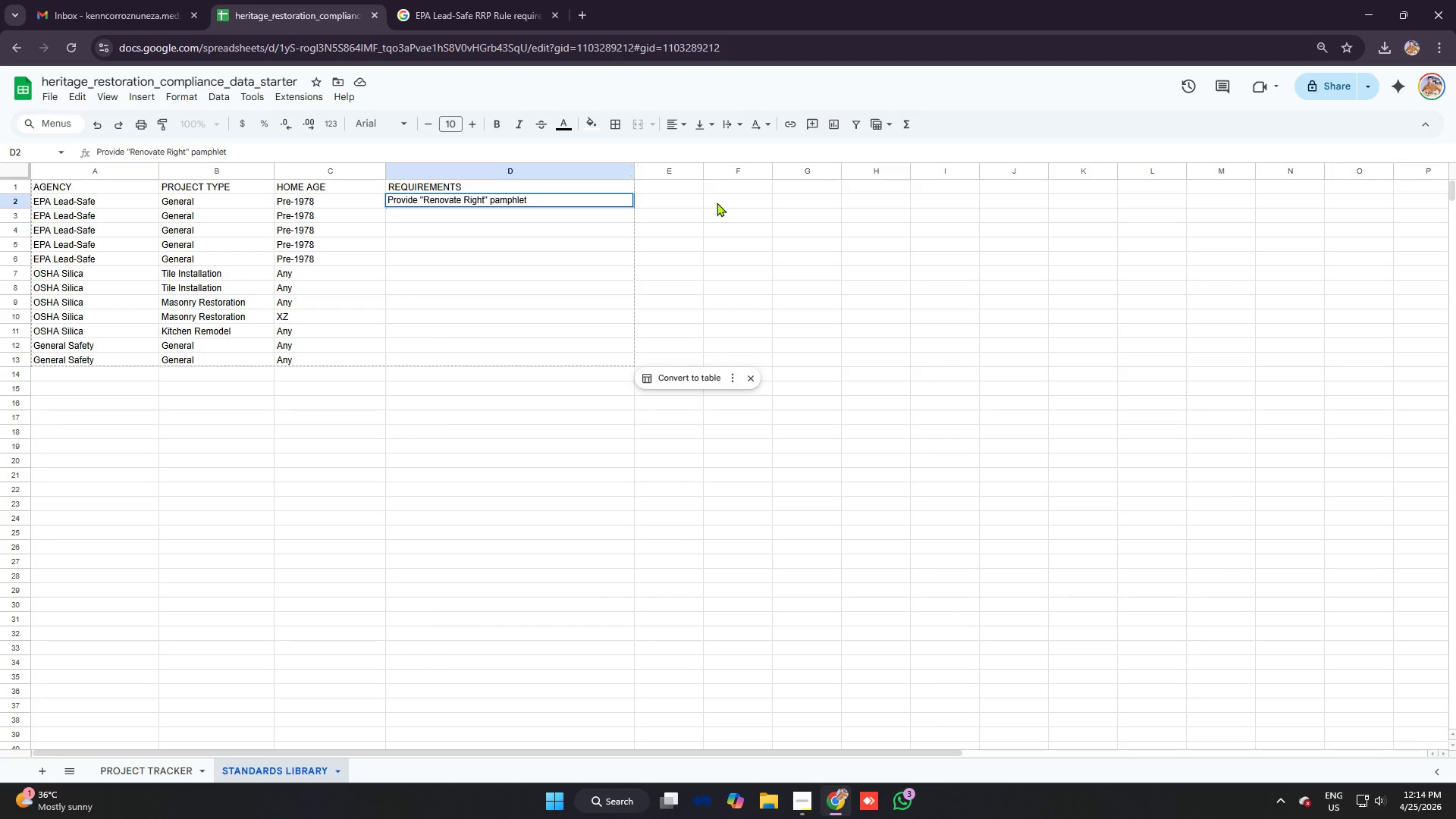 
key(Enter)
 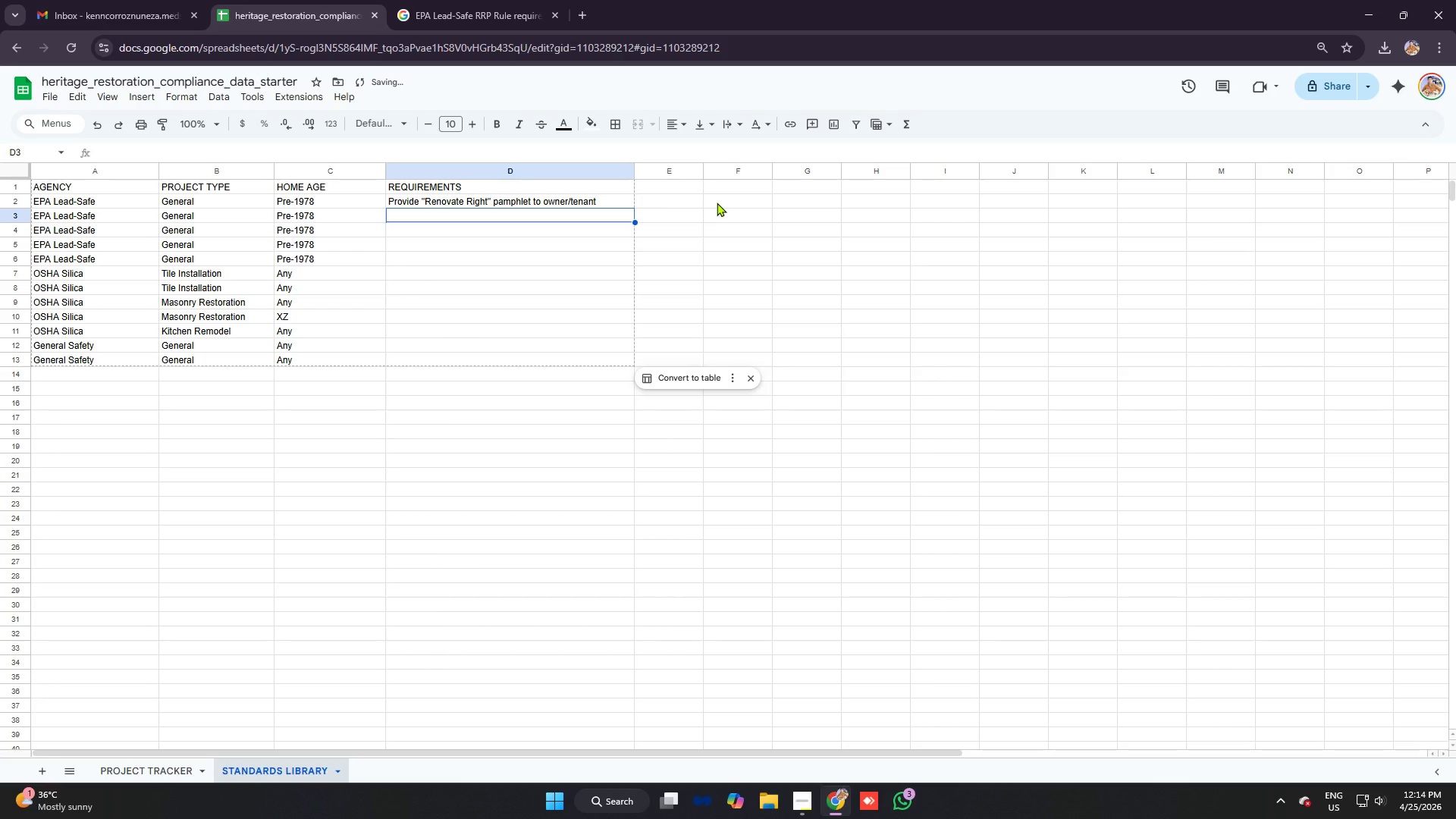 
type(Post warning s)
key(Backspace)
type(signs al)
key(Backspace)
type(t all work area entrances)
 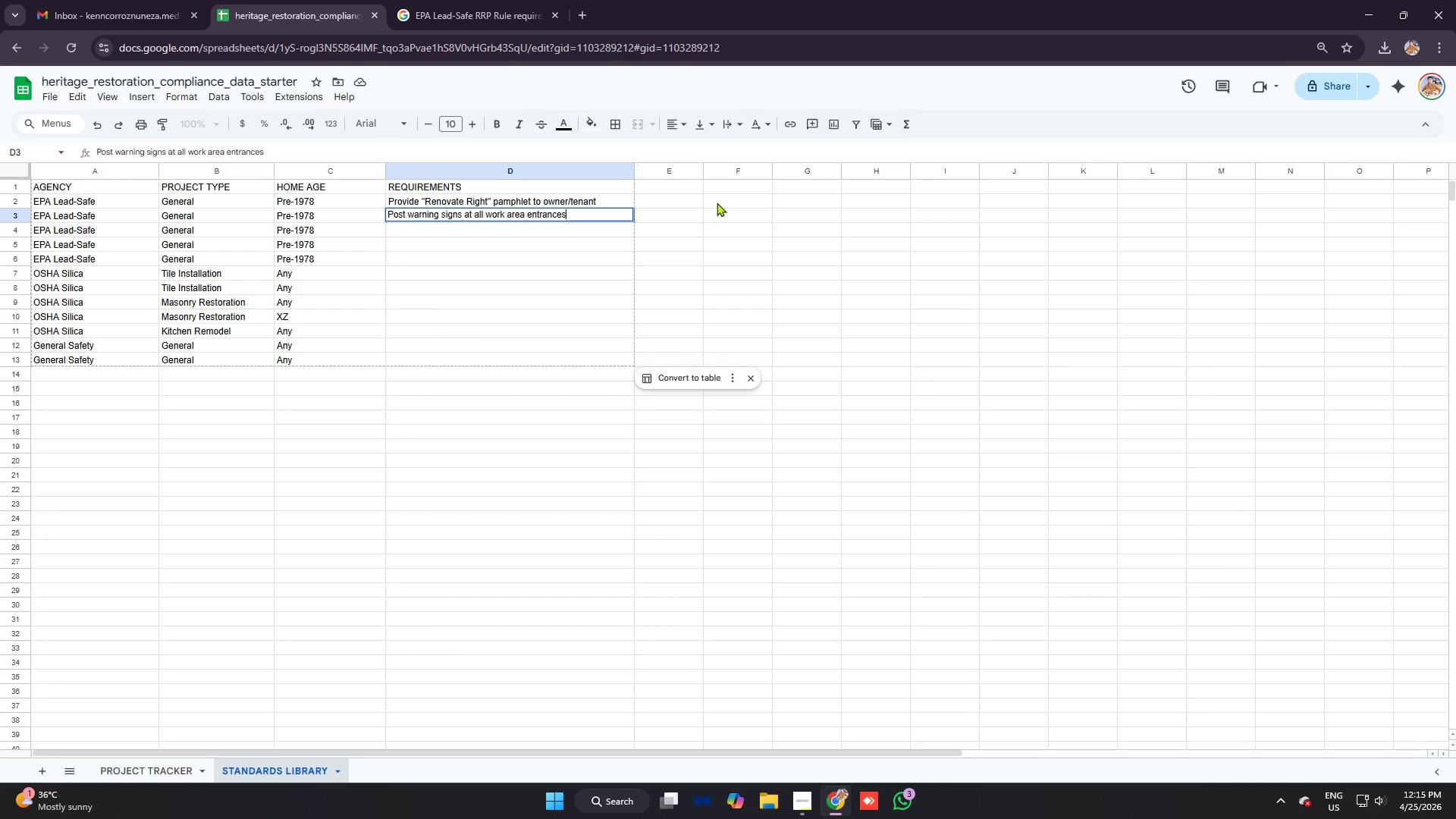 
key(Enter)
 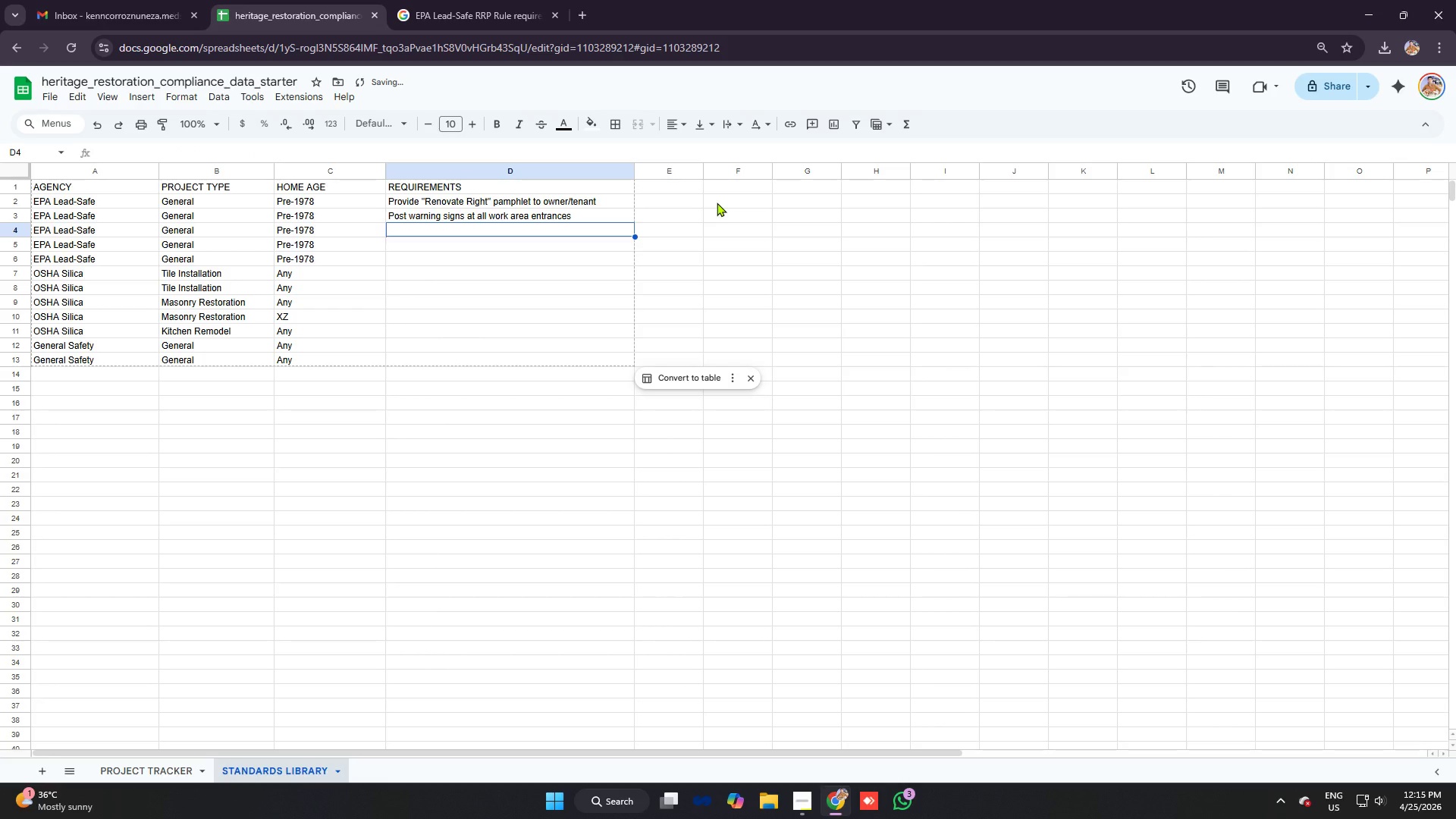 
type(Containment)
 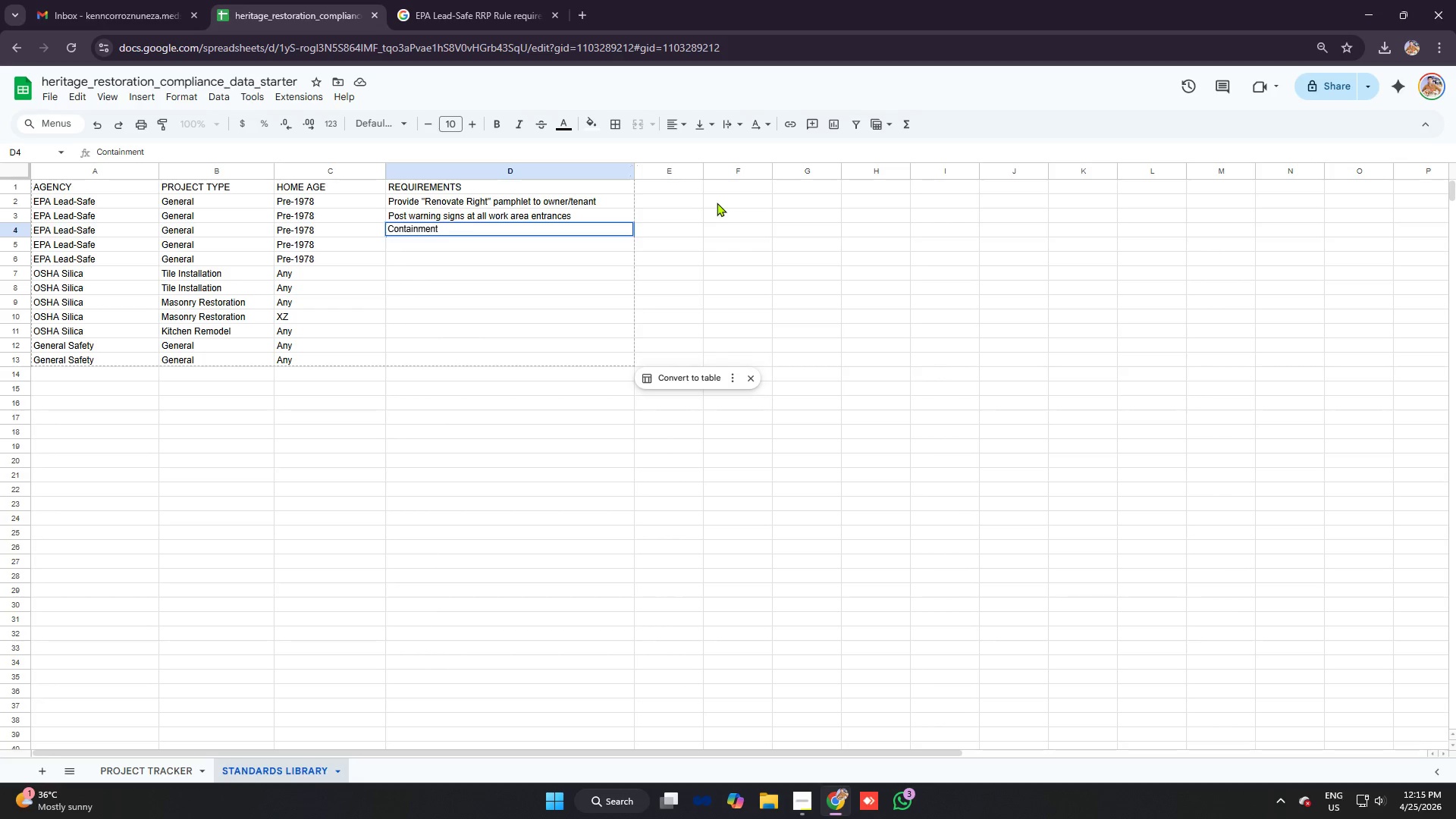 
hold_key(key=ShiftRight, duration=0.52)
 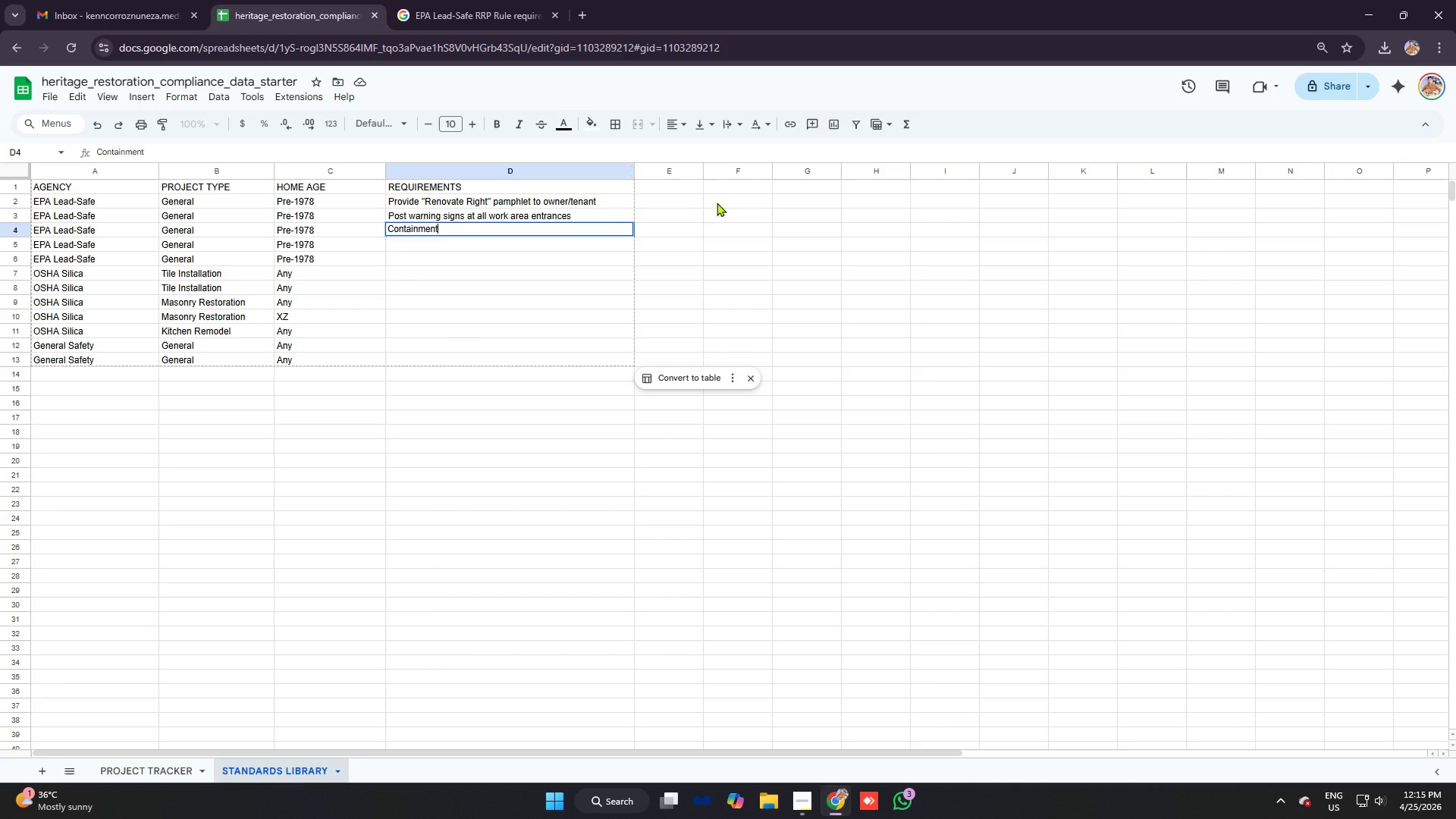 
type(: 6ft plastic in front og )
key(Backspace)
key(Backspace)
type(f work area)
 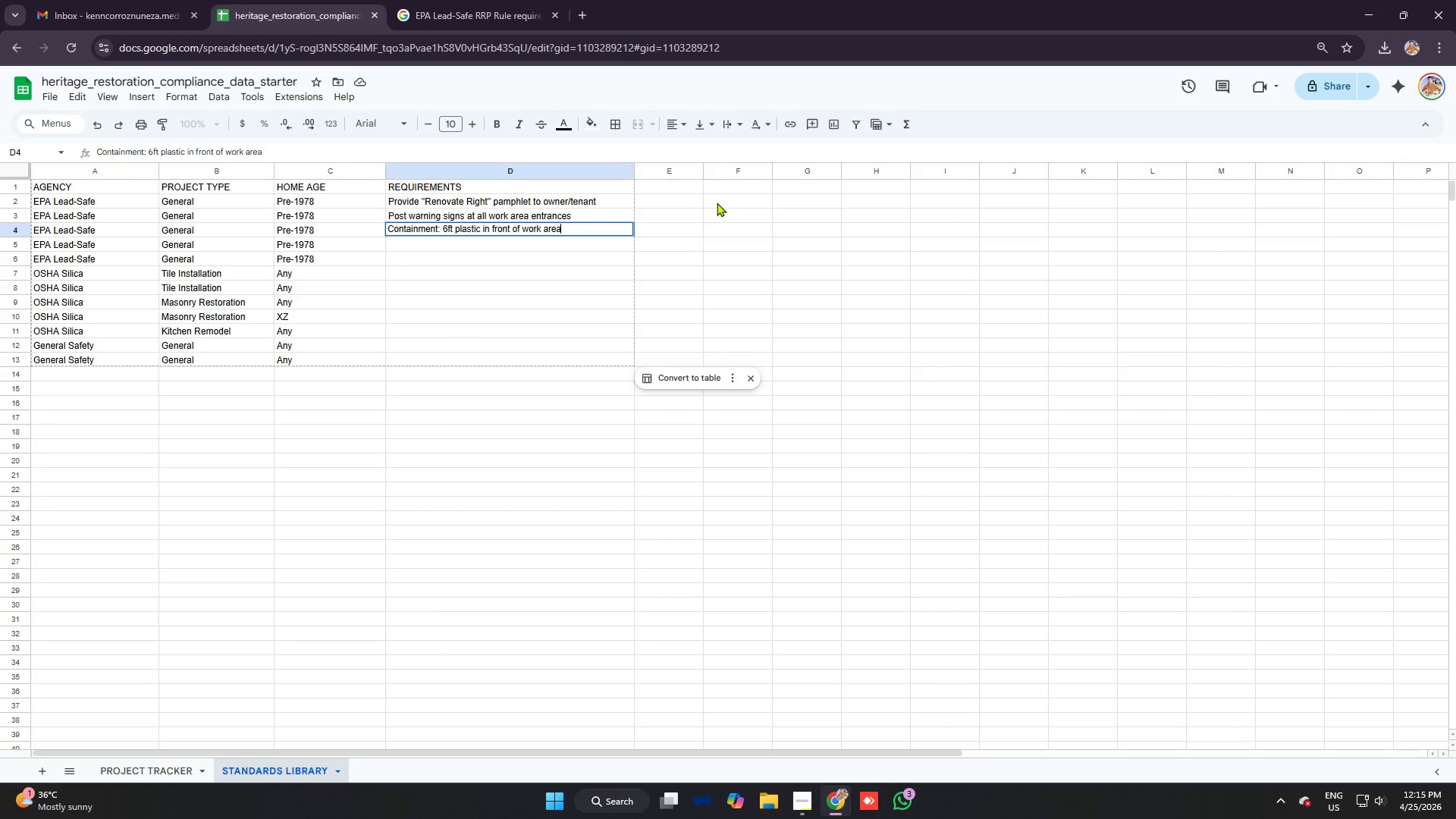 
key(Enter)
 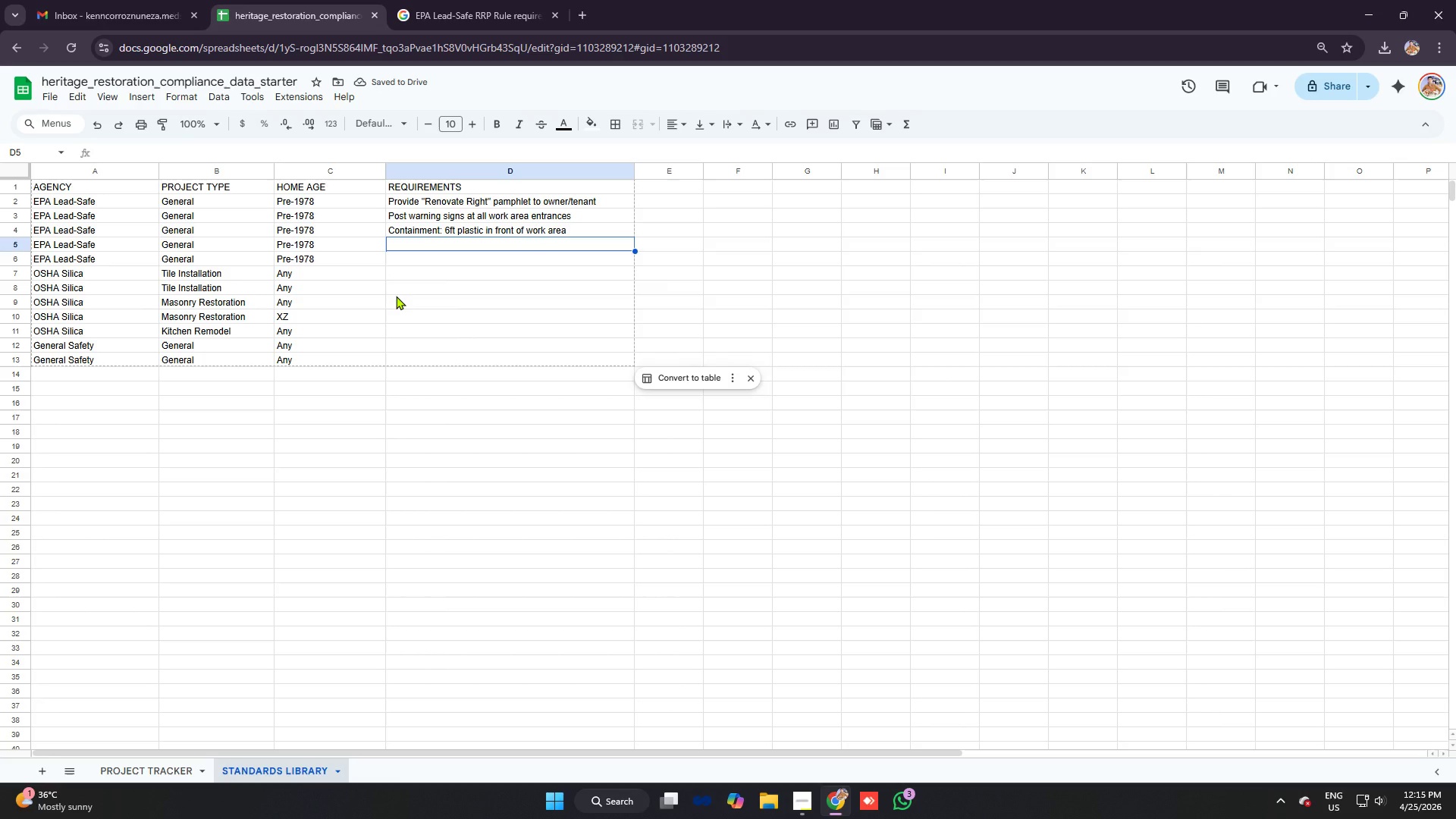 
wait(8.94)
 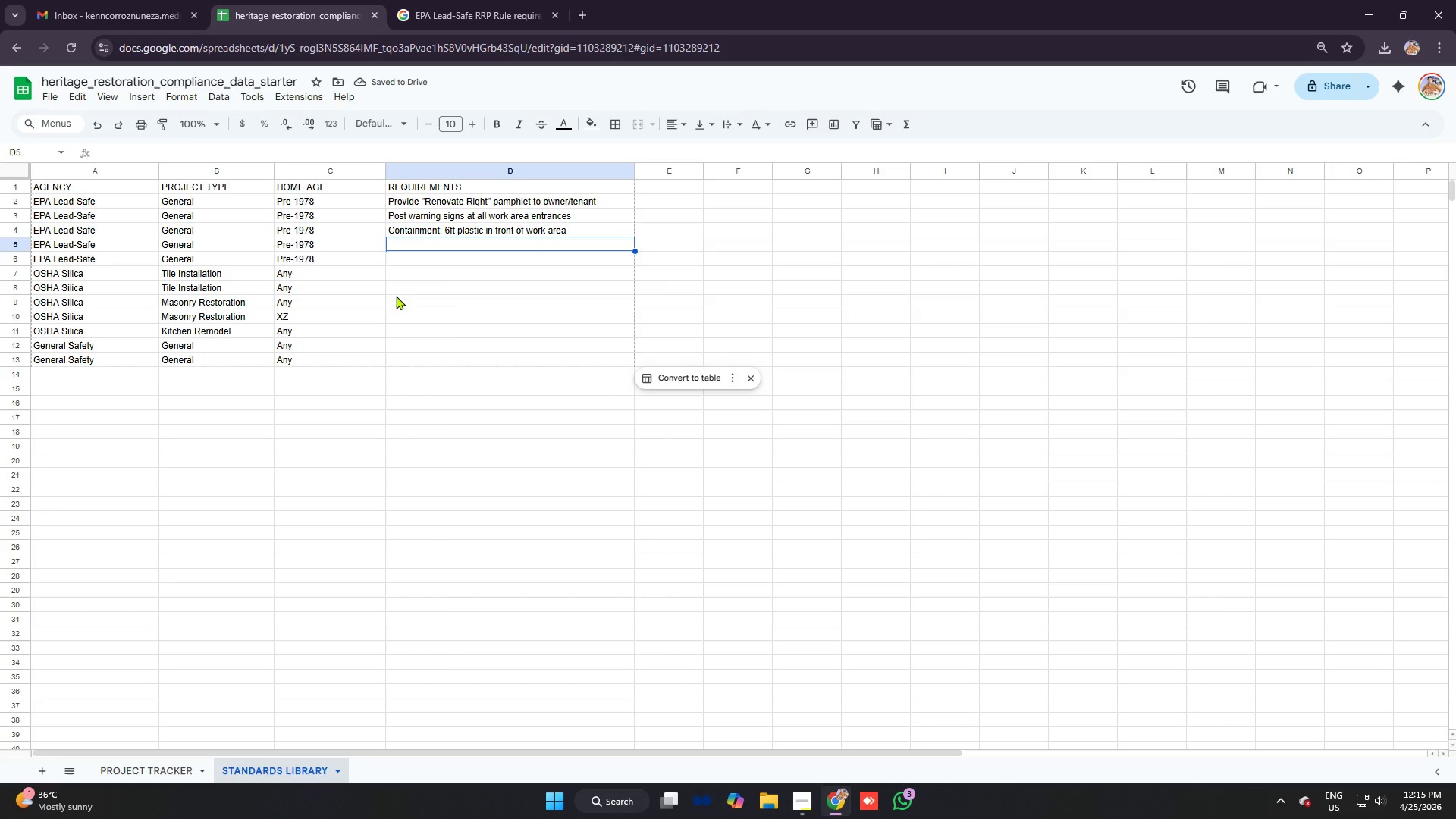 
type(Certified )
key(Backspace)
type(Renovato)
 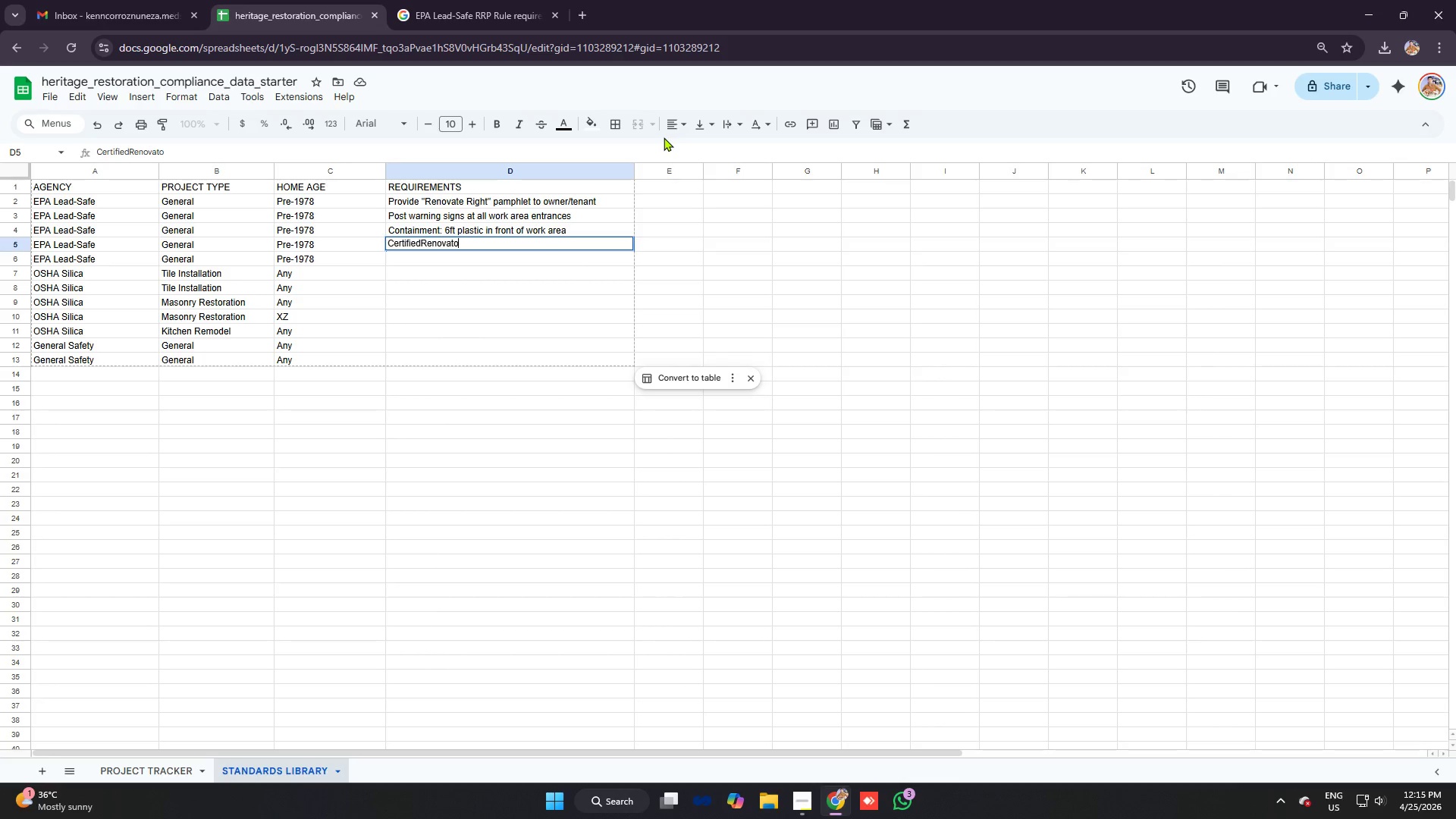 
key(Backspace)
key(Backspace)
key(Backspace)
key(Backspace)
key(Backspace)
key(Backspace)
key(Backspace)
key(Backspace)
type( Renovator on-site during key e)
key(Backspace)
type(ativities)
key(Backspace)
key(Backspace)
key(Backspace)
key(Backspace)
key(Backspace)
key(Backspace)
key(Backspace)
key(Backspace)
type(ctivitit)
key(Backspace)
type(es)
 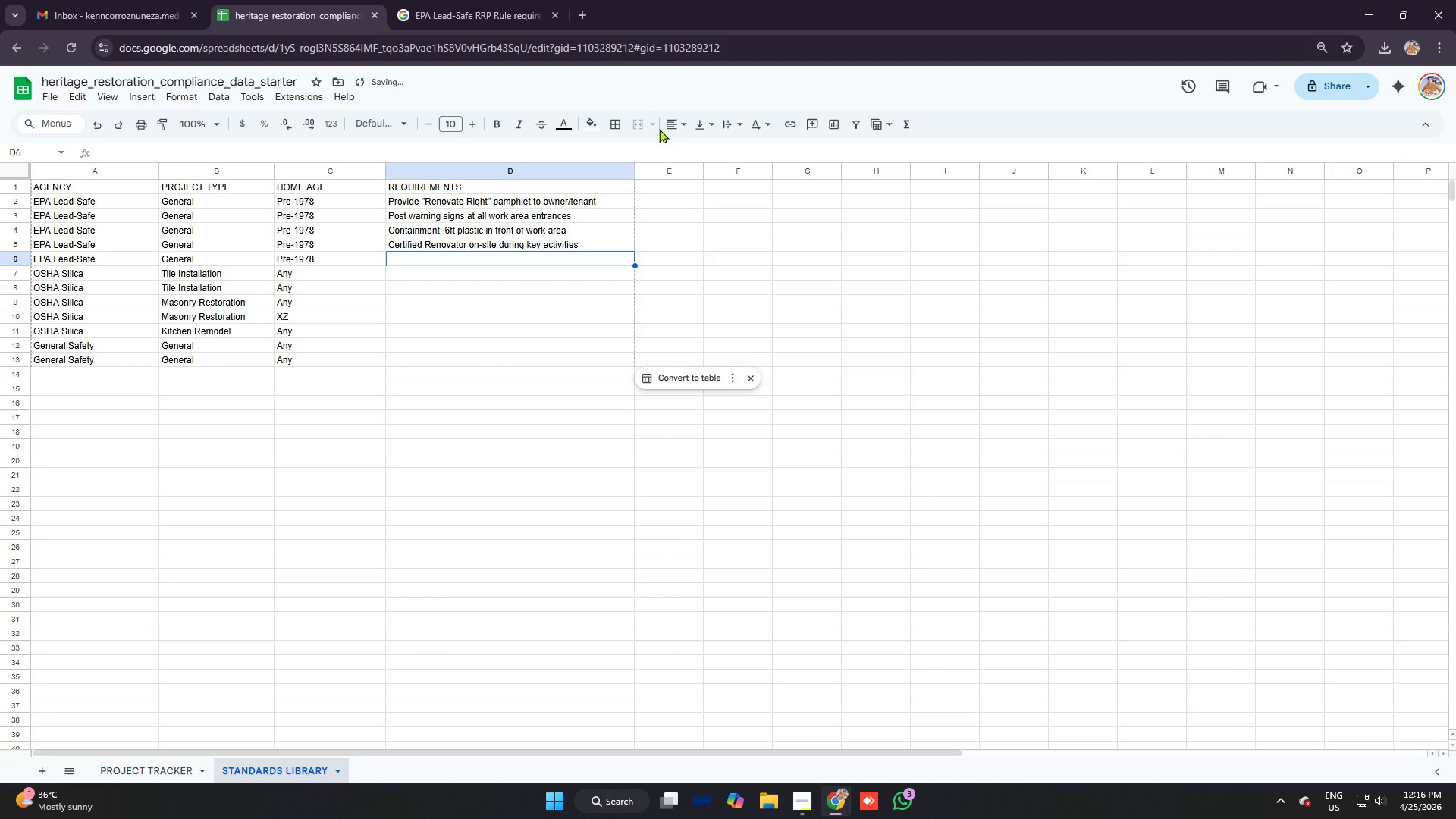 
 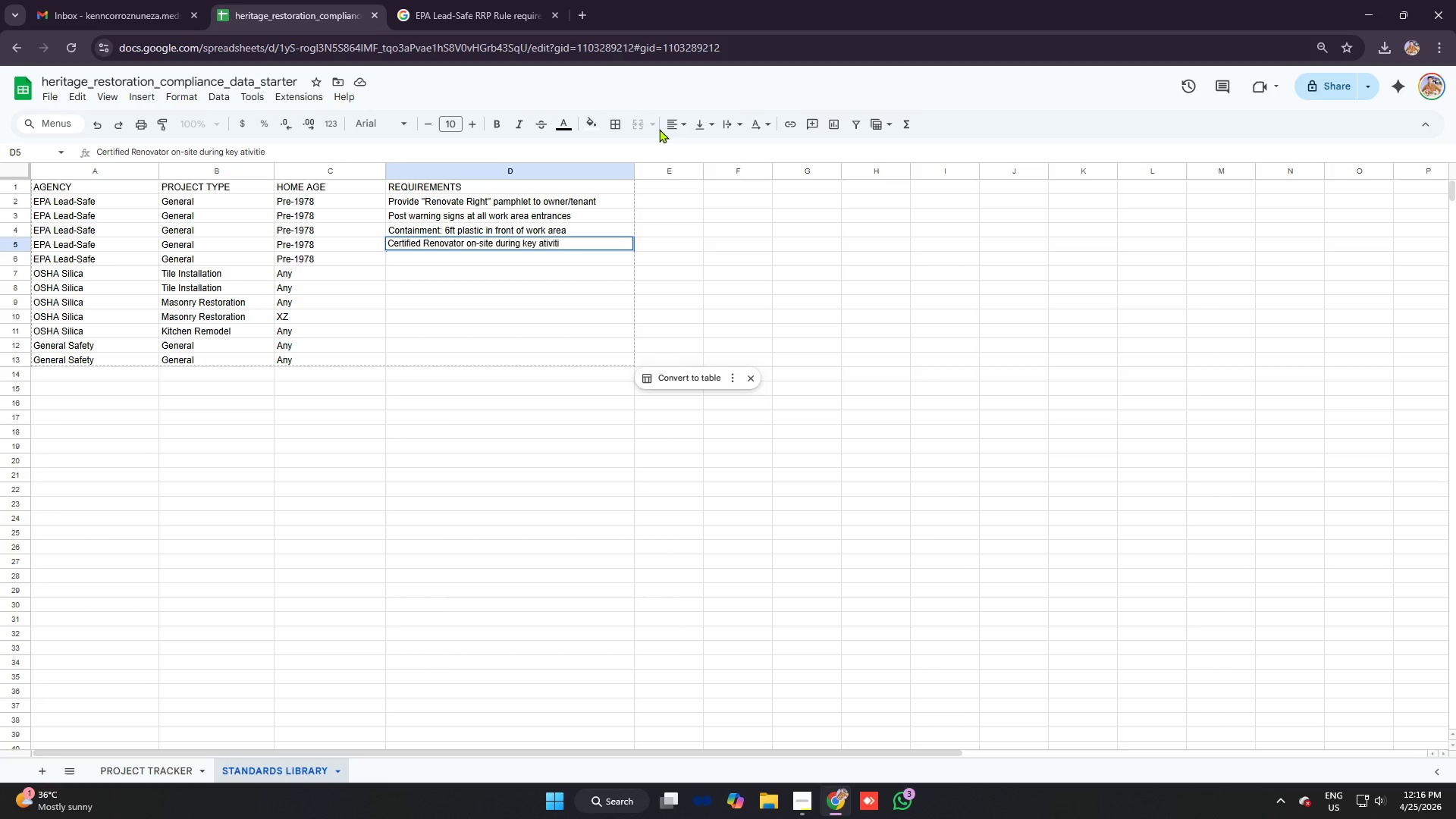 
key(Enter)
 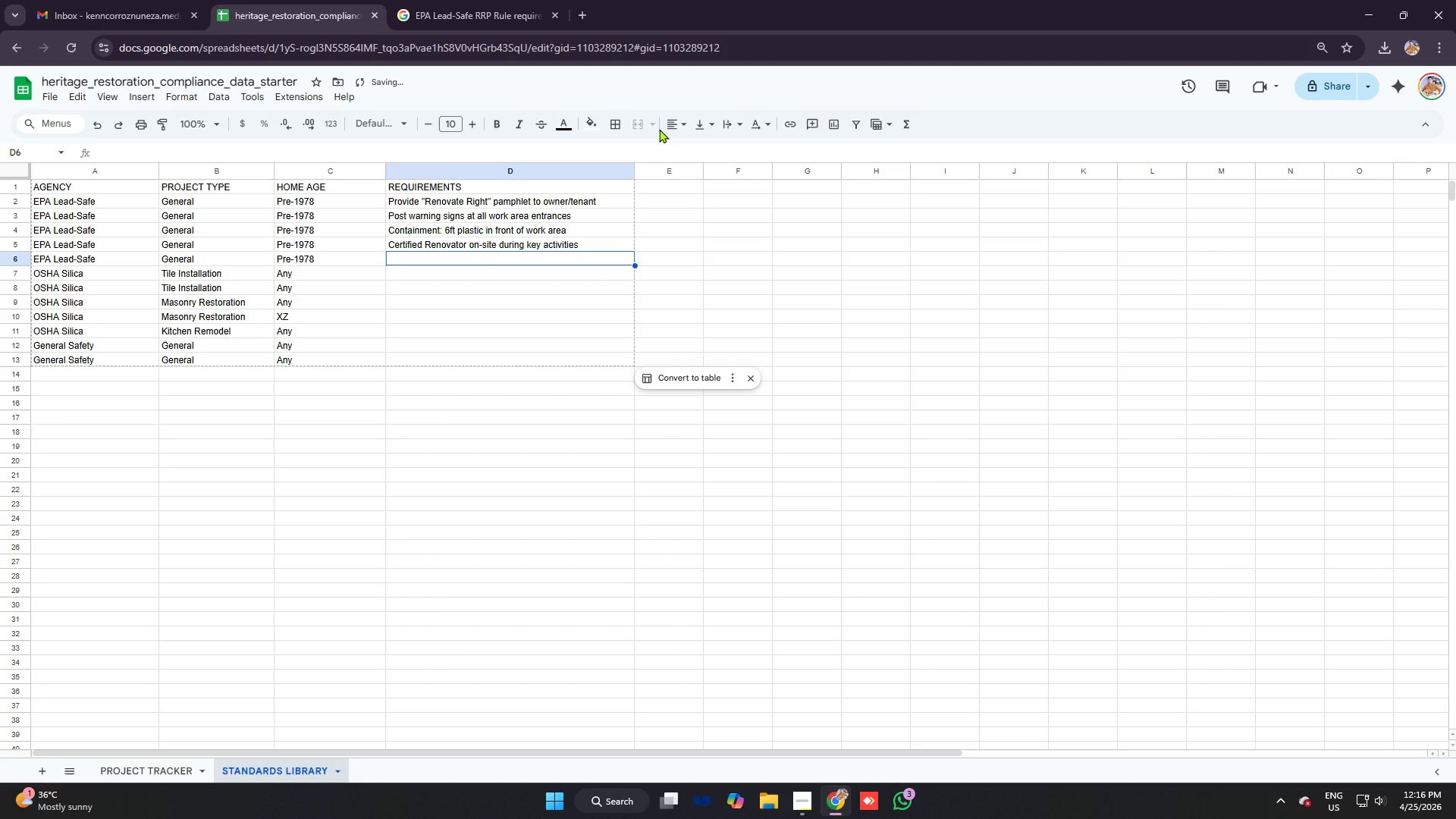 
type(Conduct Cleaning Verification (Wipe Test))
 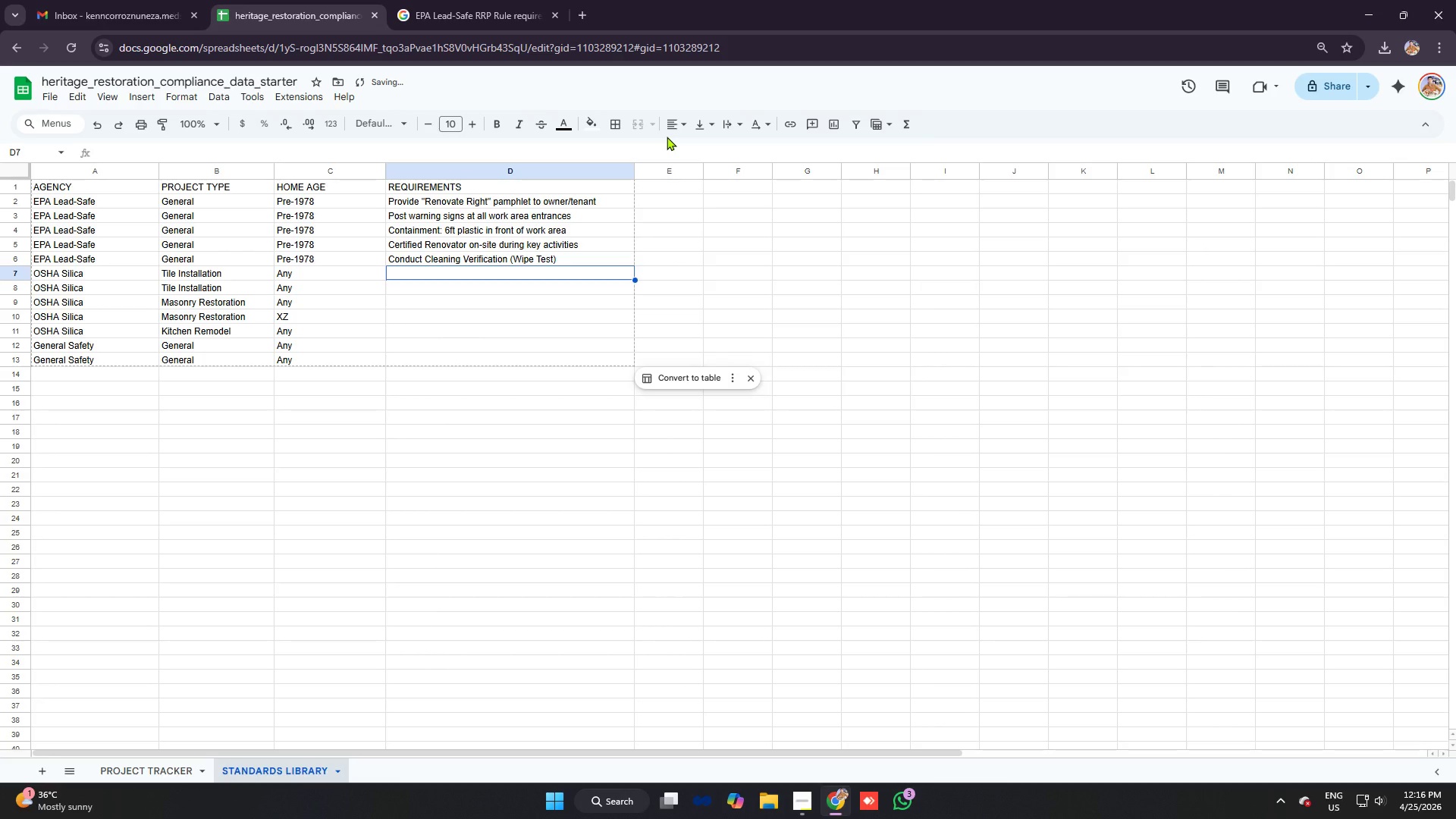 
 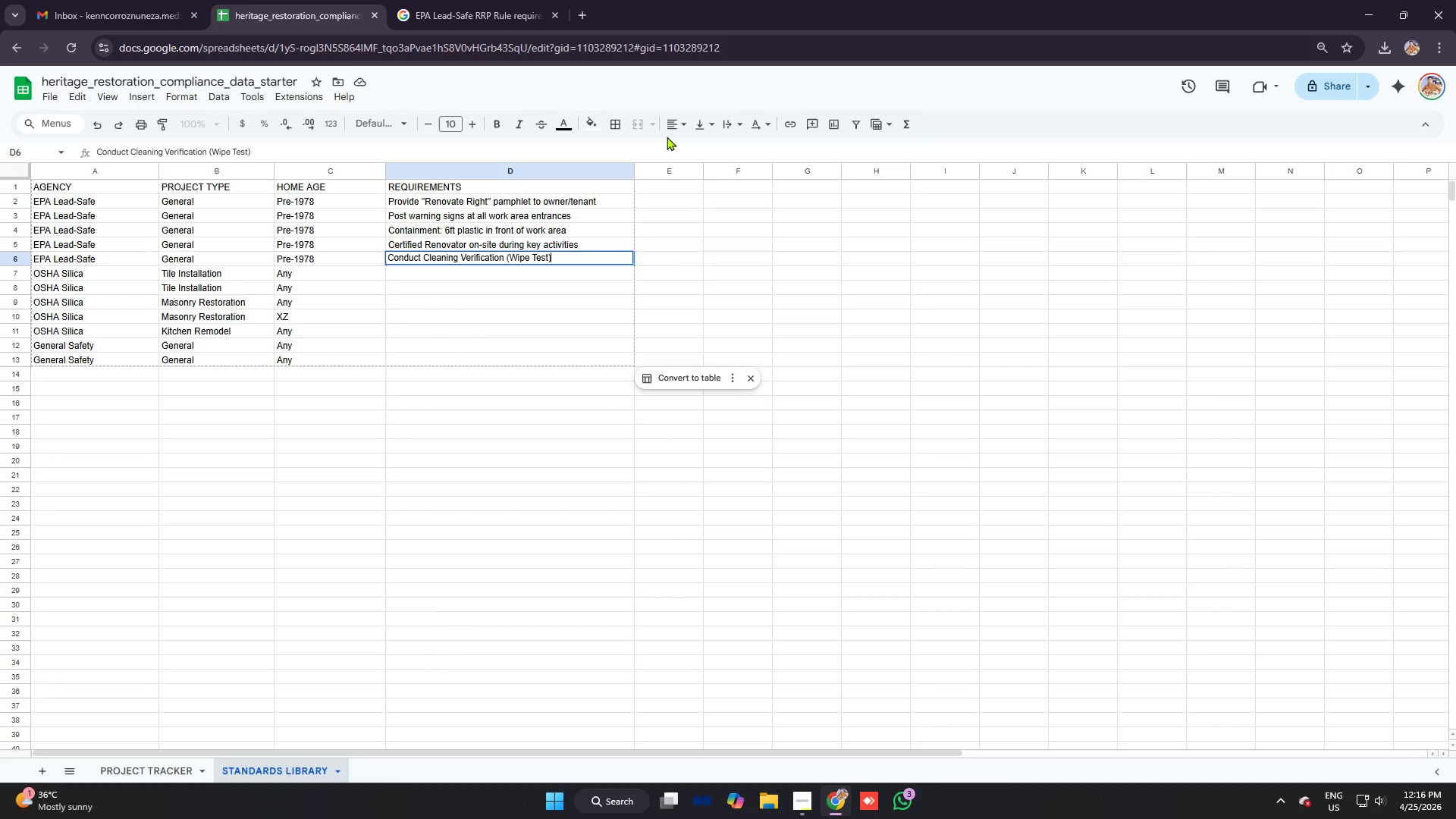 
key(Enter)
 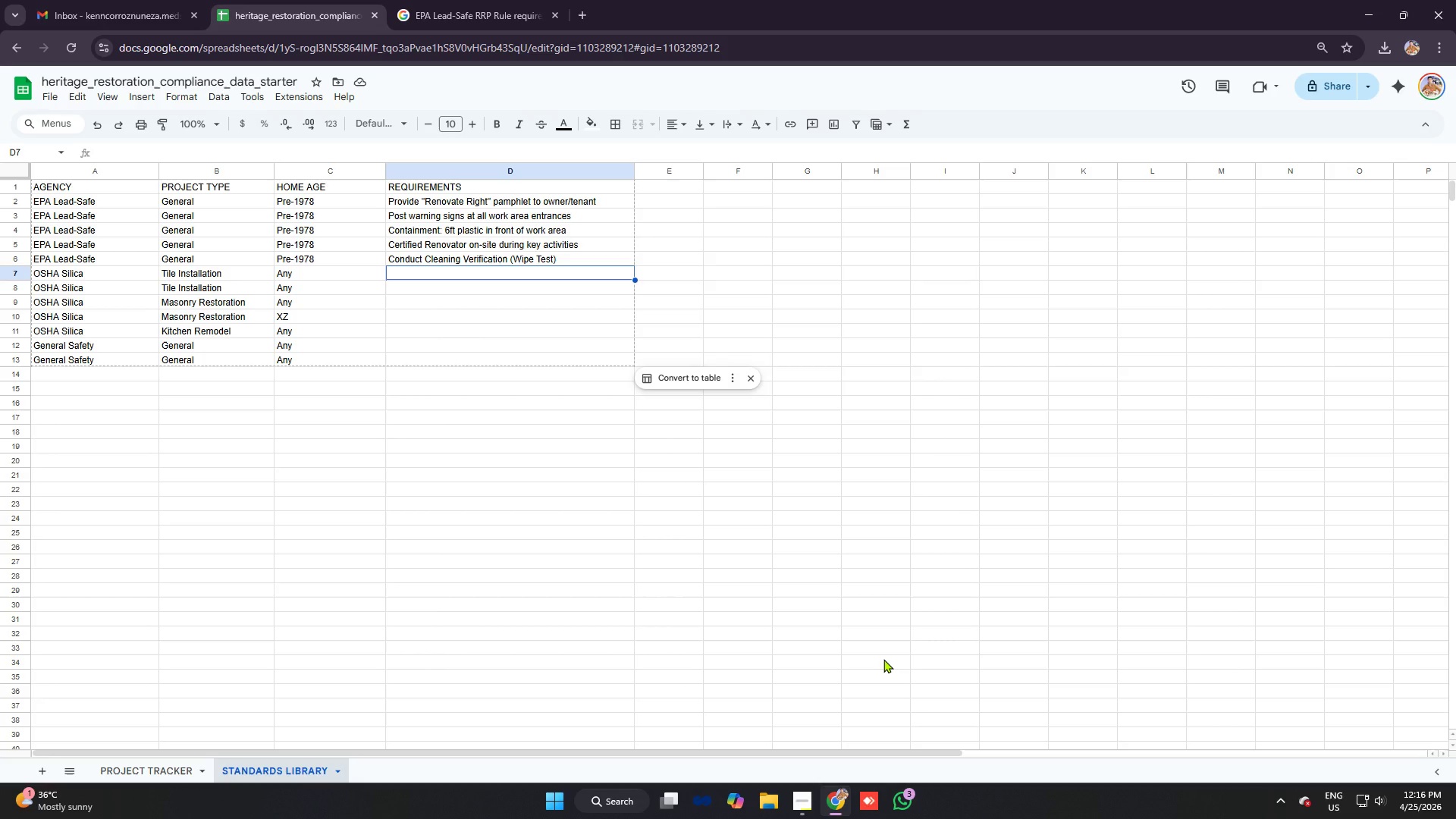 
wait(23.84)
 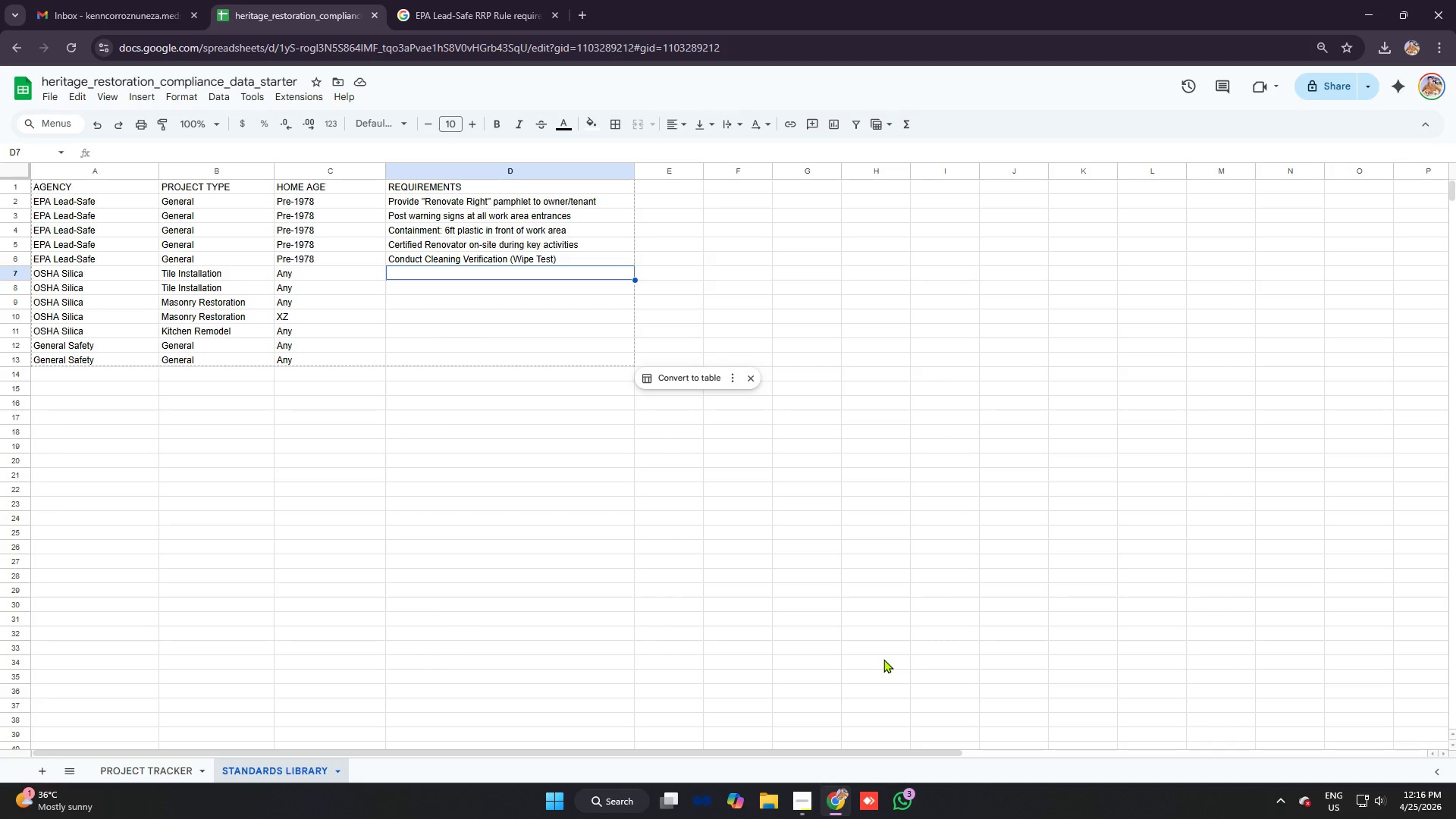 
type(Use hanmd)
key(Backspace)
key(Backspace)
type(dheld power saw woitr)
key(Backspace)
key(Backspace)
key(Backspace)
type(=th )
key(Backspace)
key(Backspace)
key(Backspace)
key(Backspace)
type(th inteh)
key(Backspace)
type(grated water dli)
key(Backspace)
key(Backspace)
type(elivery)
 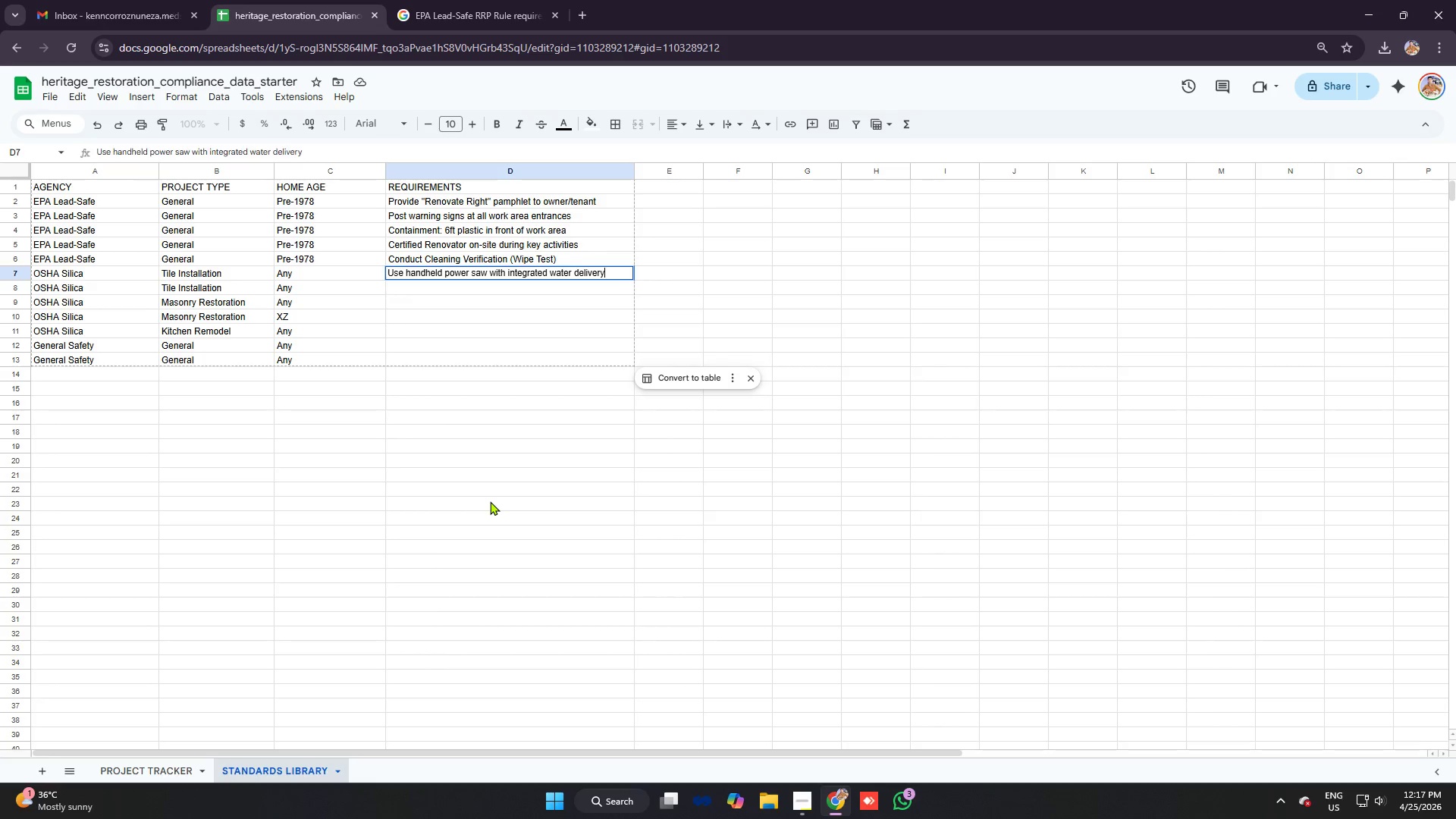 
key(Enter)
 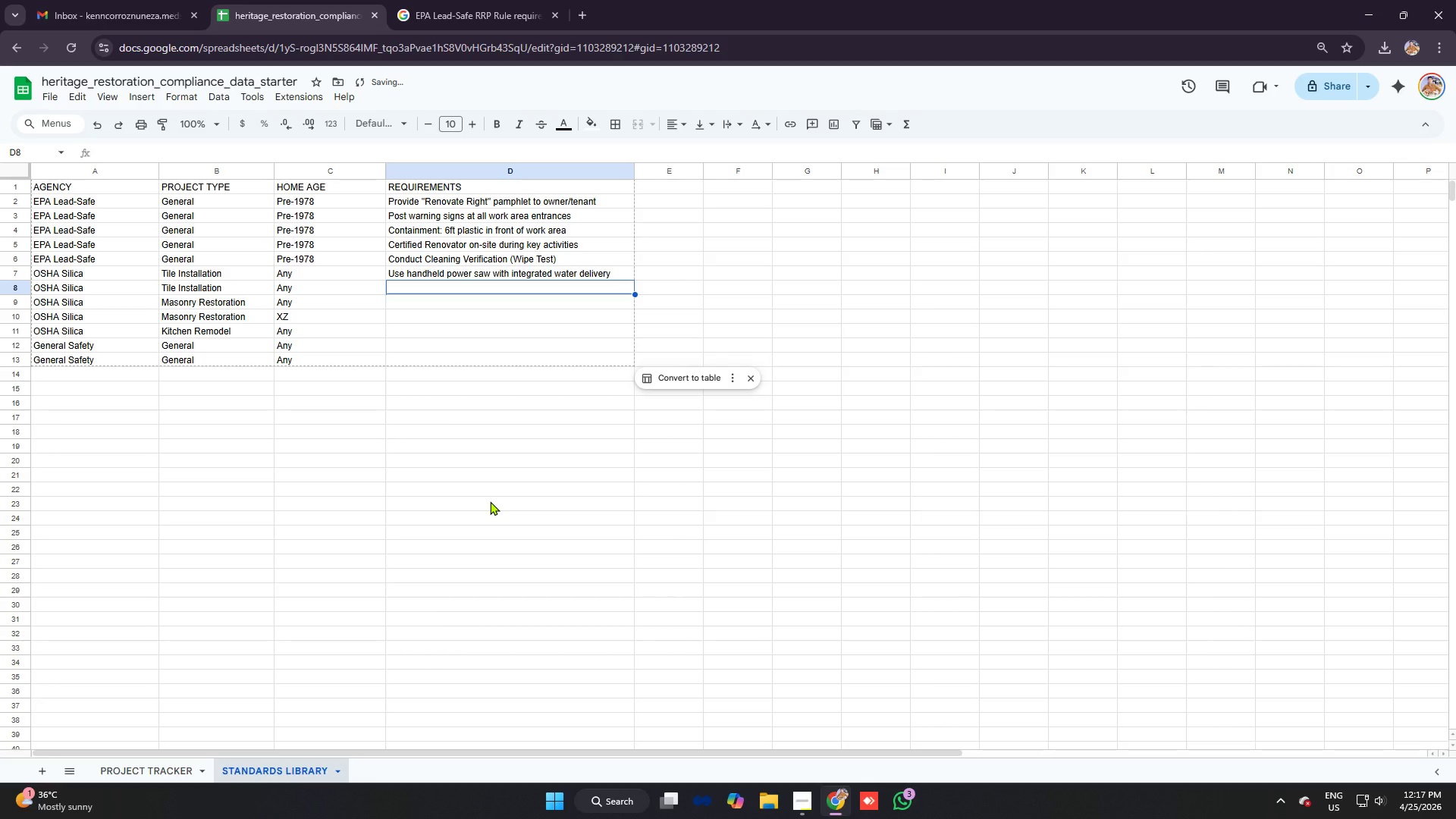 
type(Operate tool imn )
key(Backspace)
key(Backspace)
key(Backspace)
type(n accordance witj mauifatuerte)
key(Backspace)
key(Backspace)
key(Backspace)
key(Backspace)
key(Backspace)
key(Backspace)
key(Backspace)
type(h manufatue)
key(Backspace)
key(Backspace)
key(Backspace)
type(cturer instructions)
 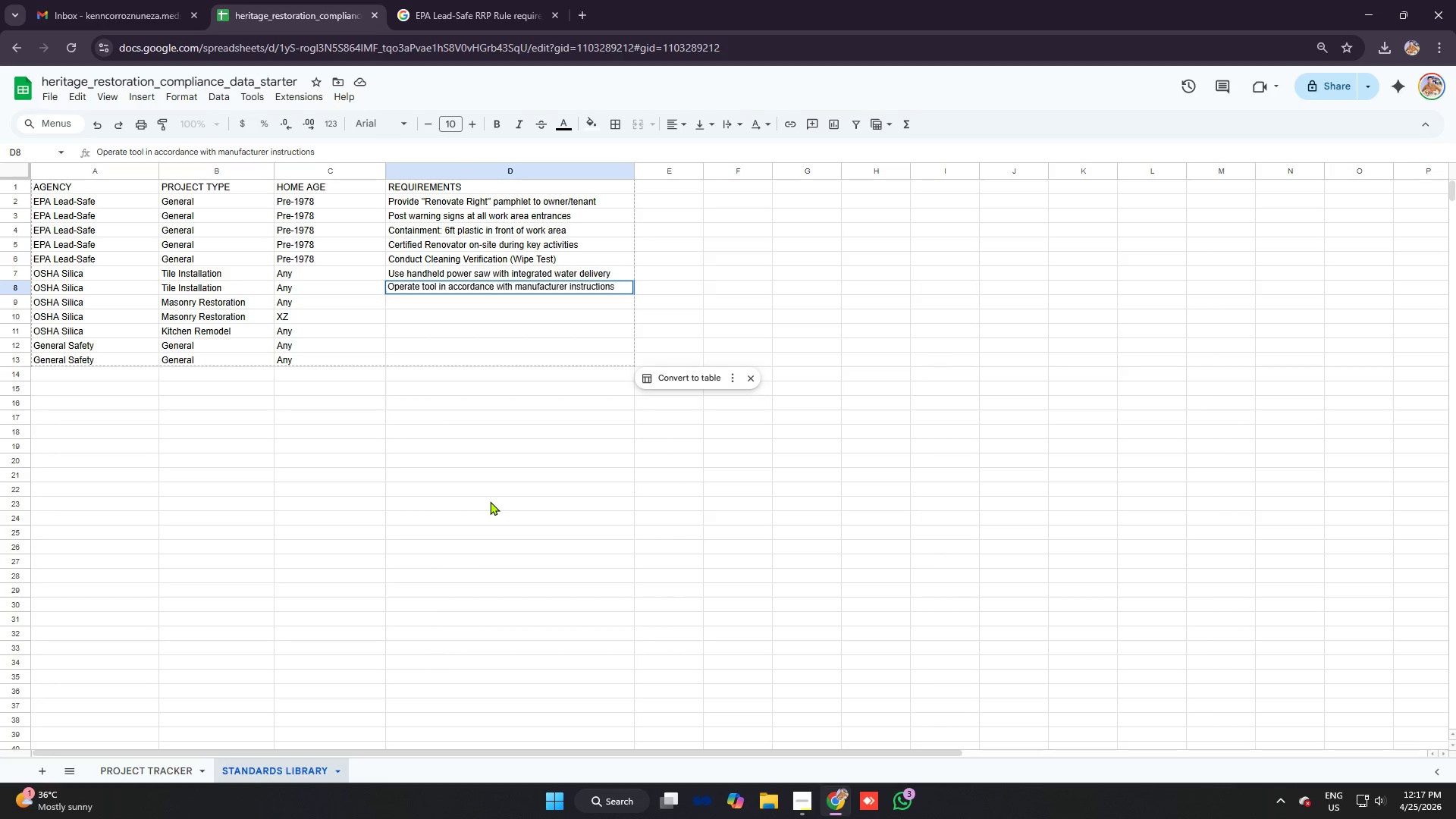 
wait(5.97)
 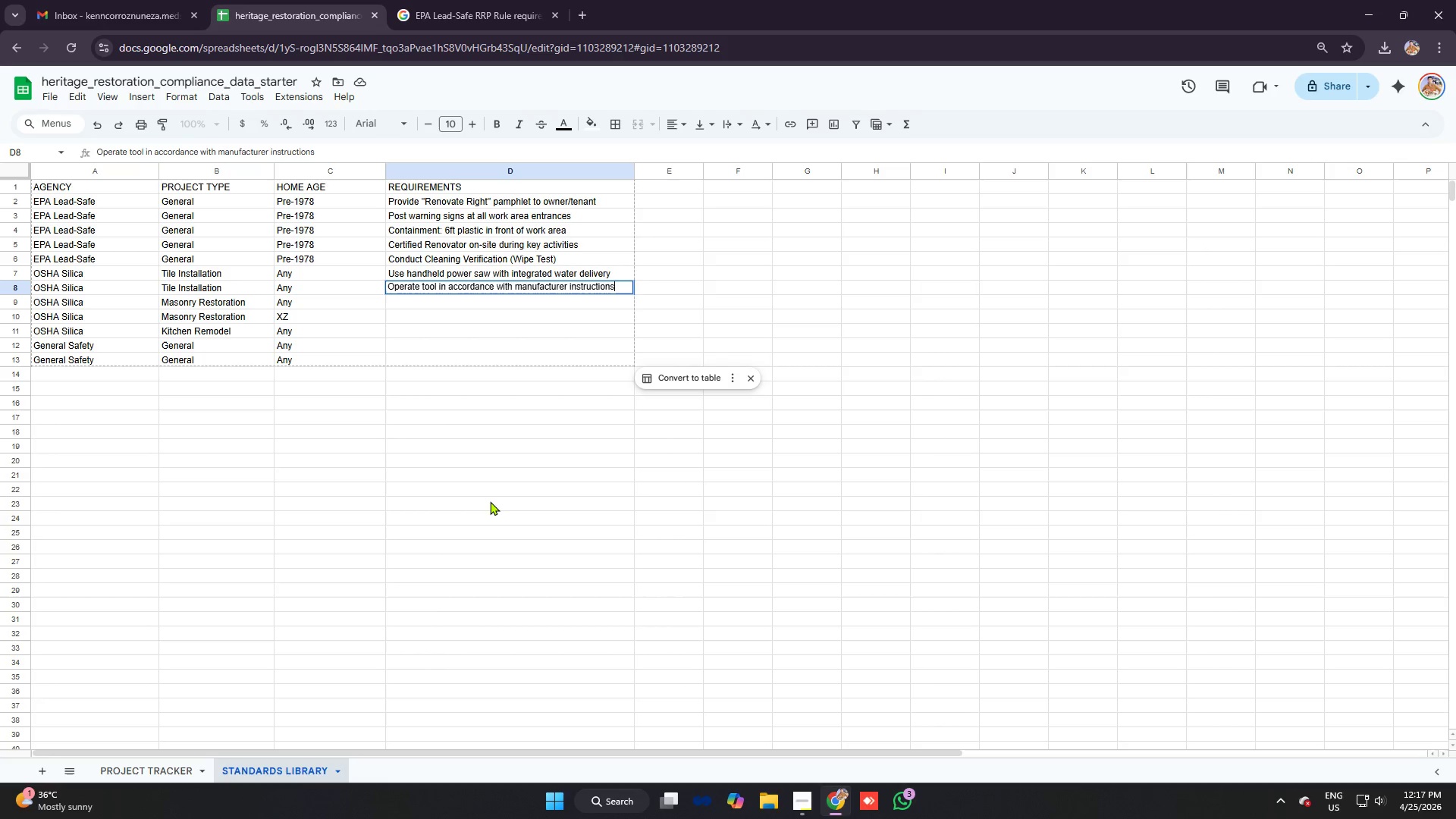 
type( to minimiza dust)
 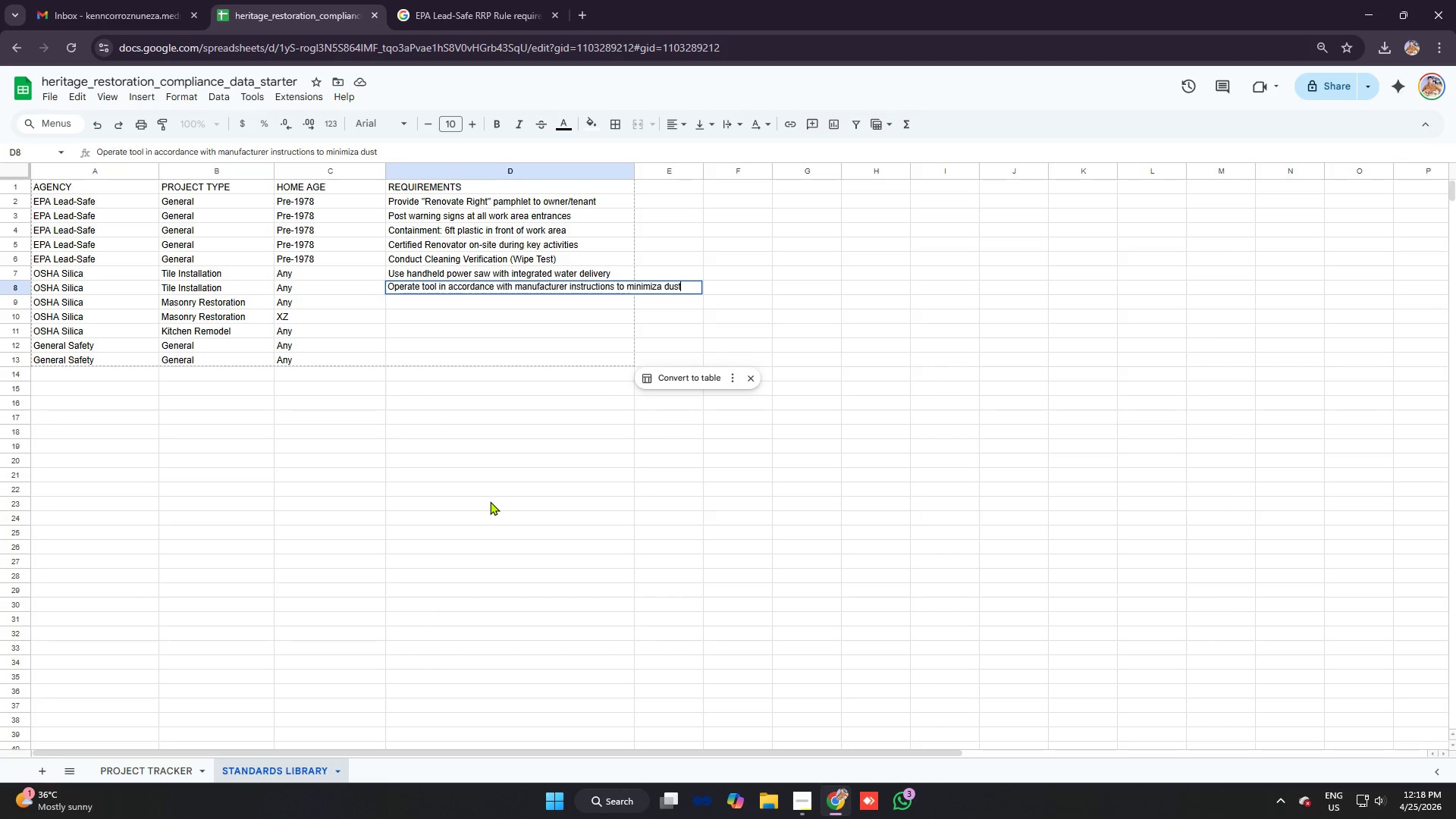 
key(Enter)
 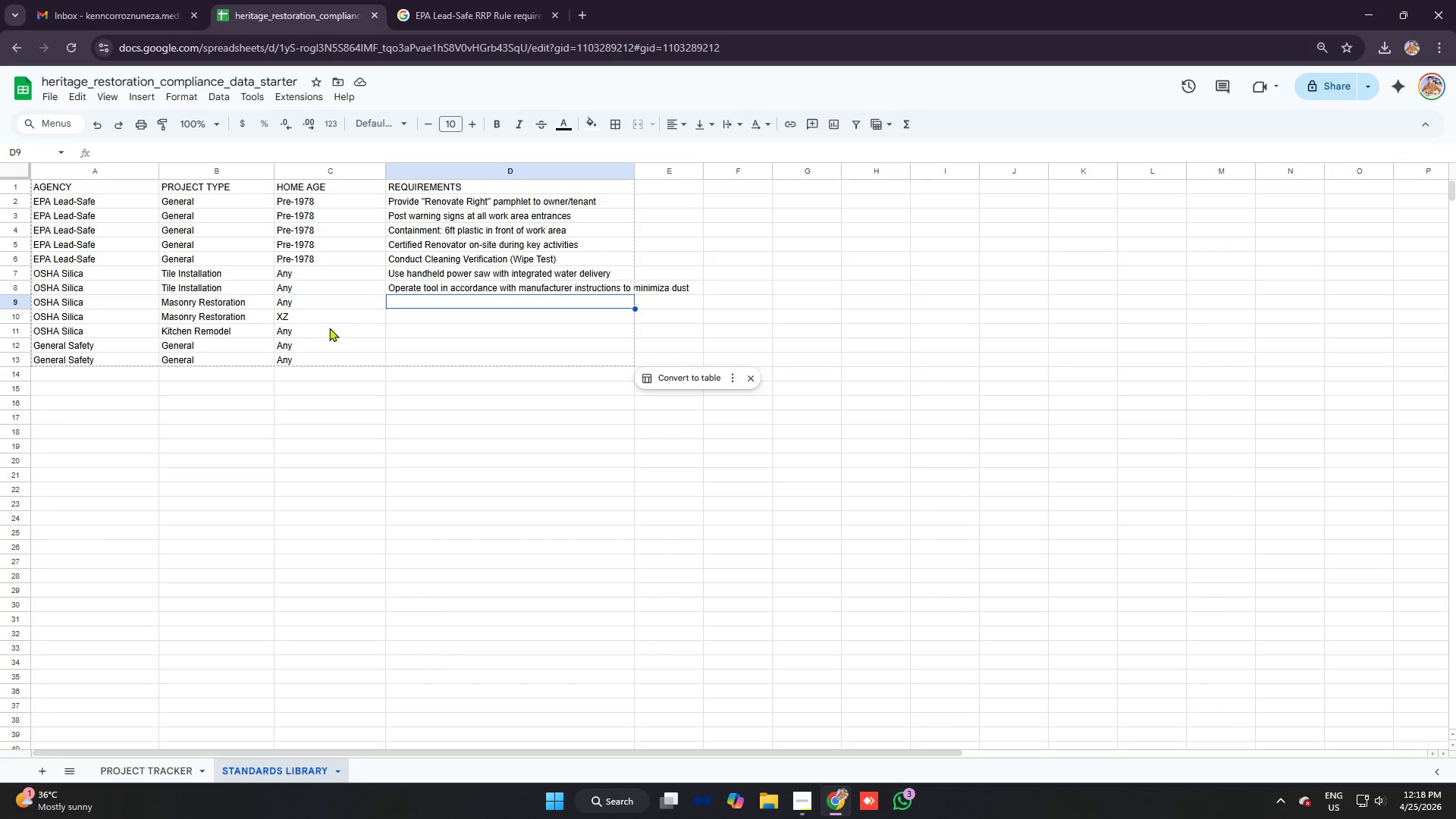 
wait(7.83)
 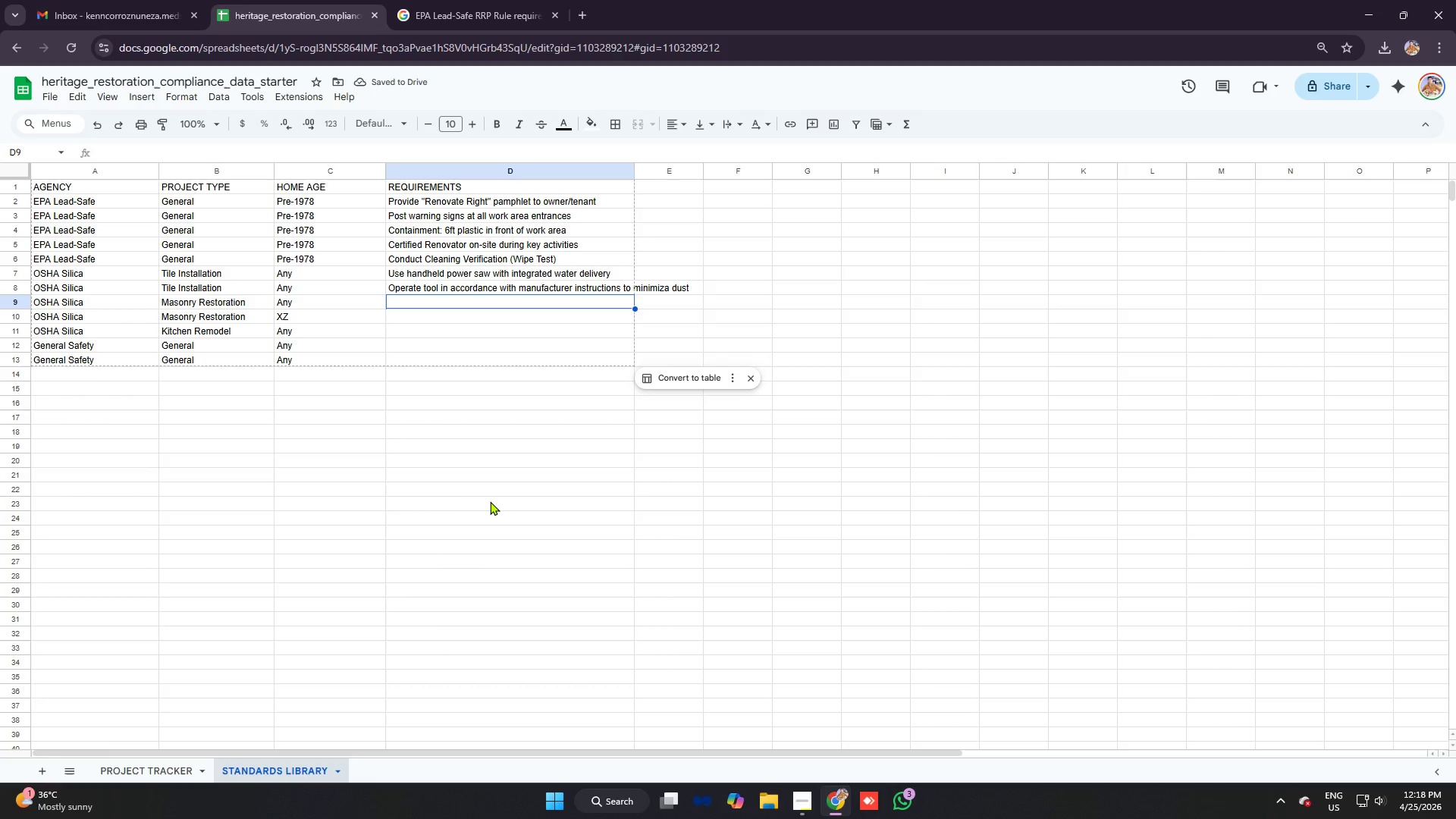 
scroll: coordinate [495, 435], scroll_direction: down, amount: 3.0
 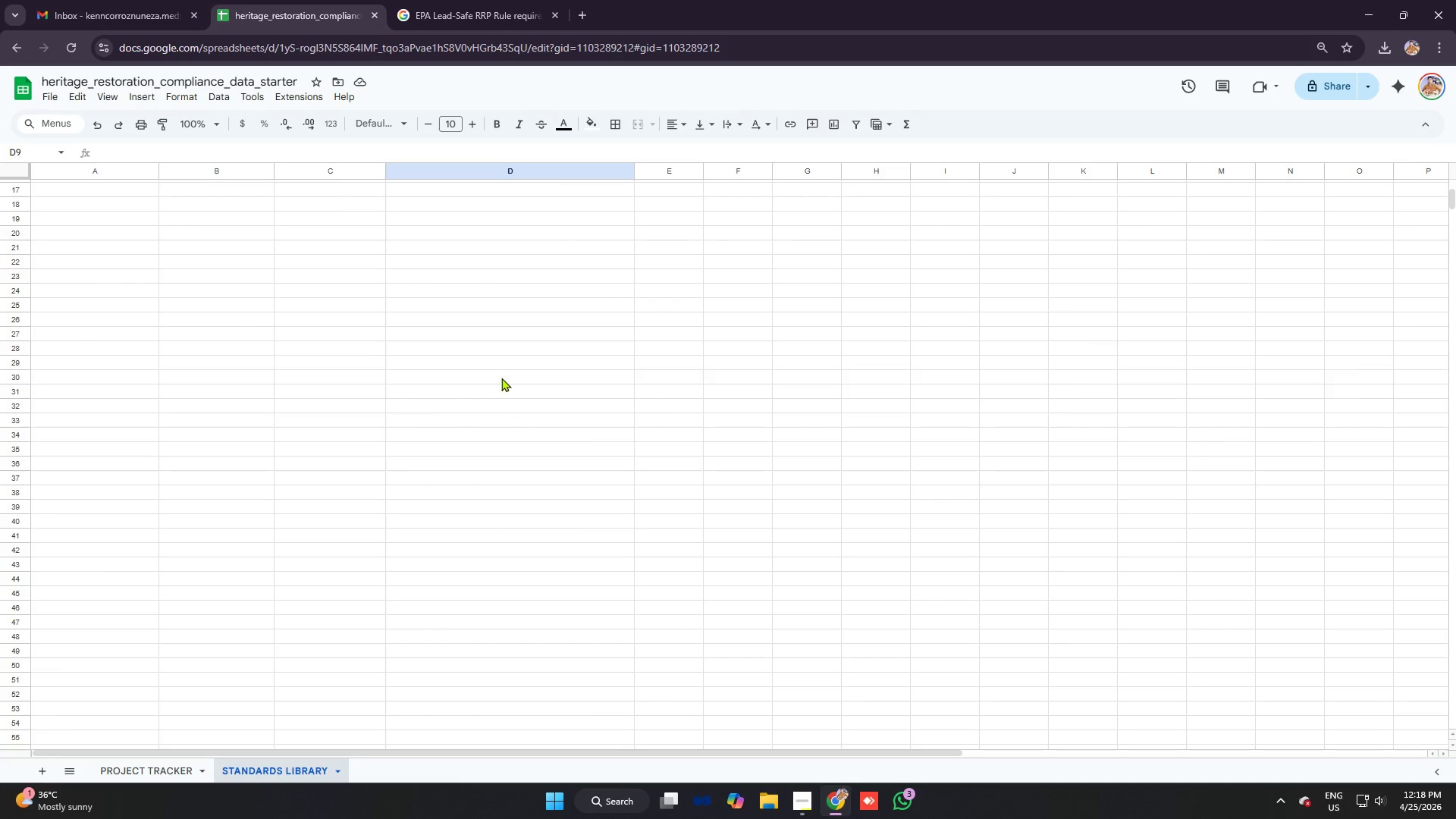 
scroll: coordinate [503, 372], scroll_direction: up, amount: 5.0
 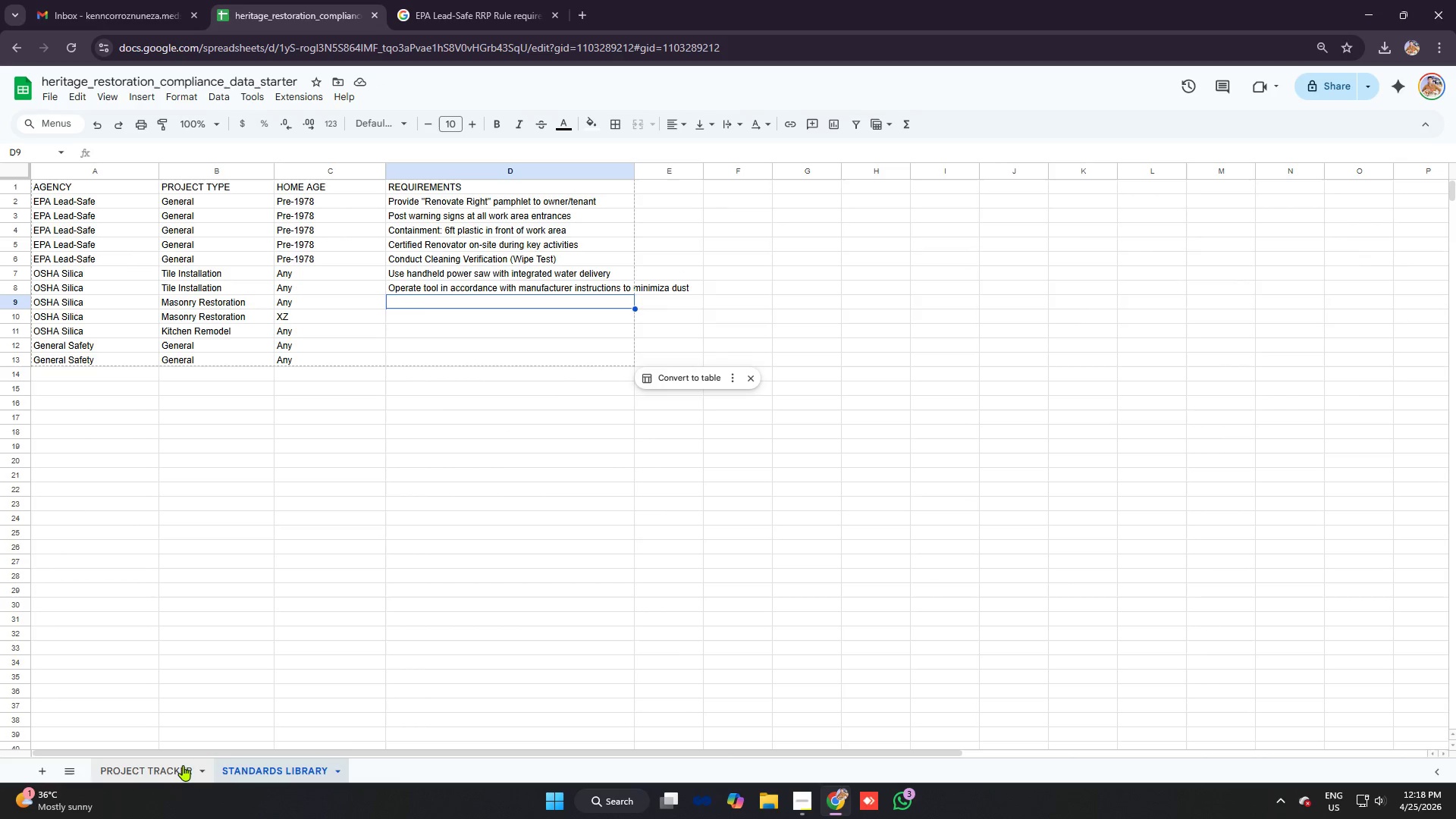 
left_click([177, 765])
 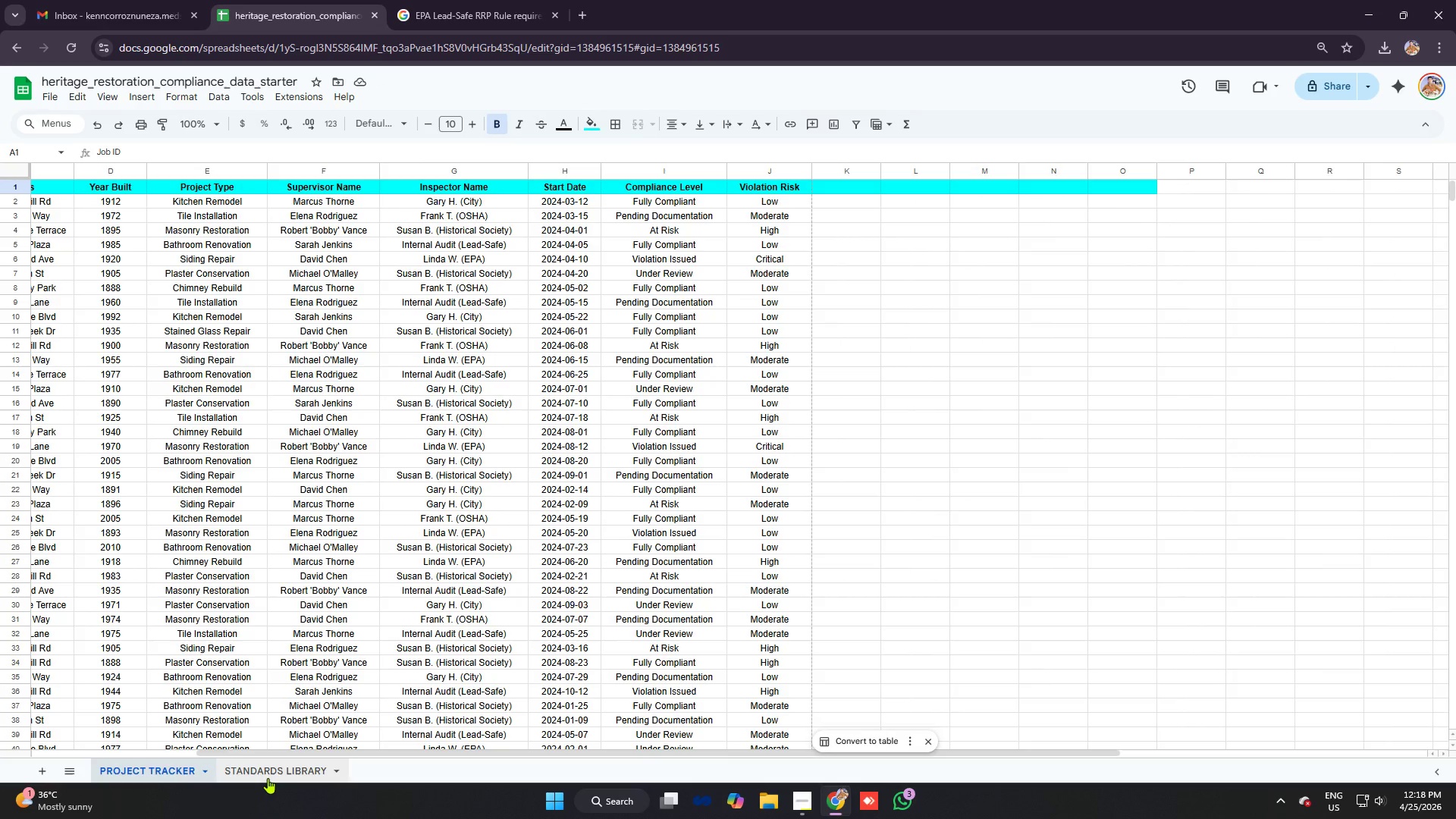 
left_click([268, 773])
 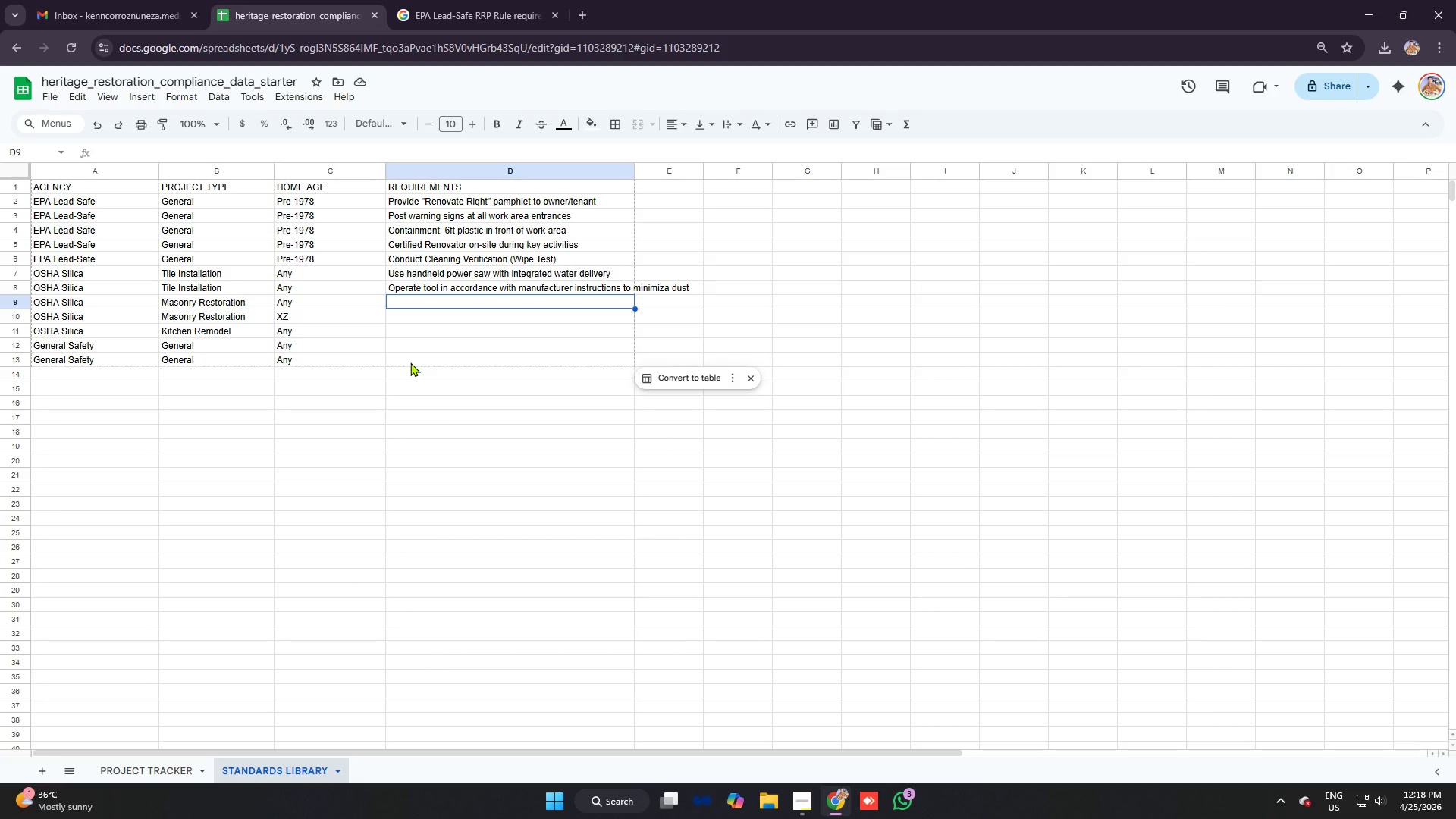 
wait(5.81)
 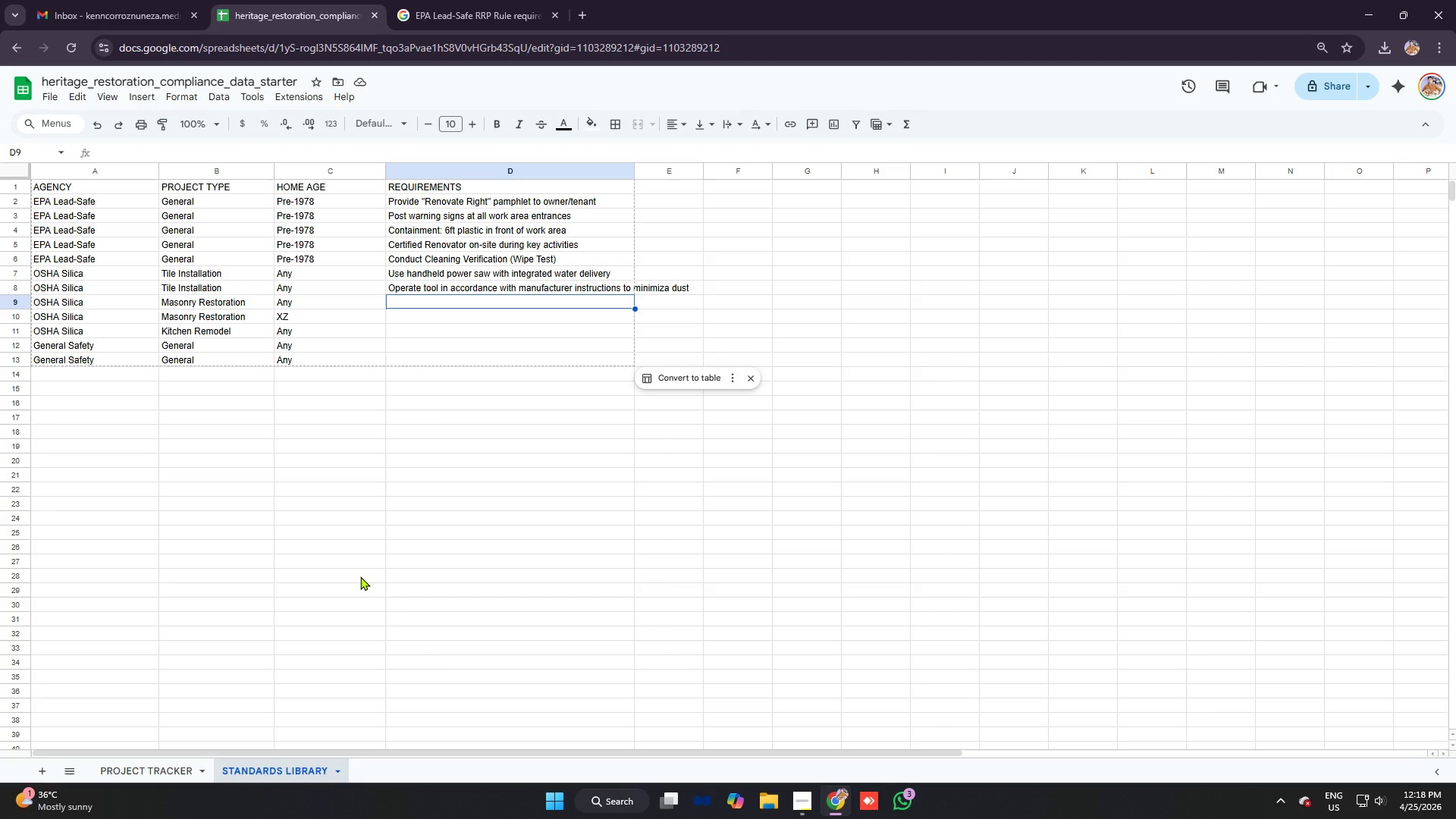 
type(Use HEPA_)
key(Backspace)
type(-filtered dust collecito)
key(Backspace)
key(Backspace)
key(Backspace)
type(tion system for grinders)
 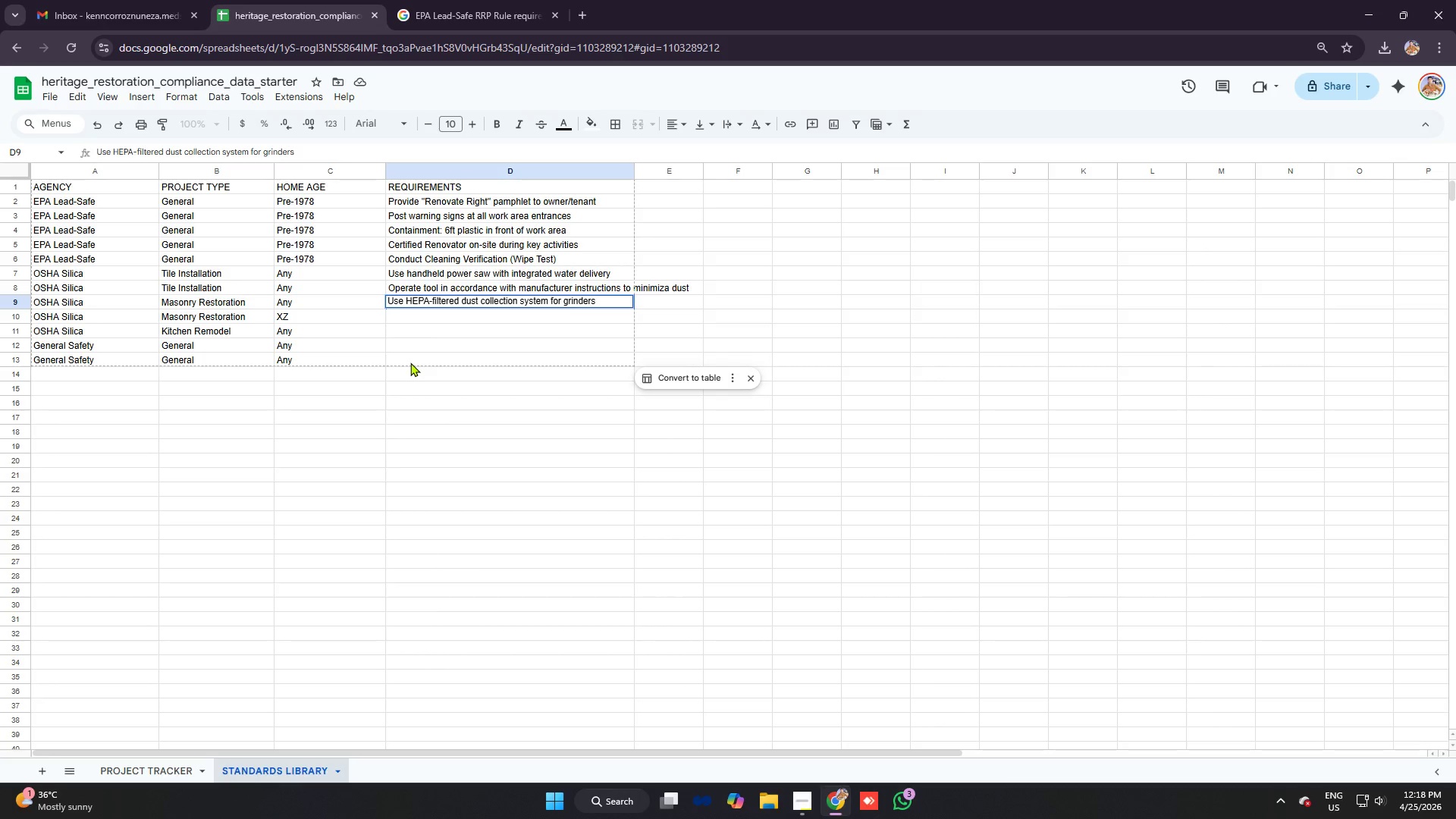 
key(Enter)
 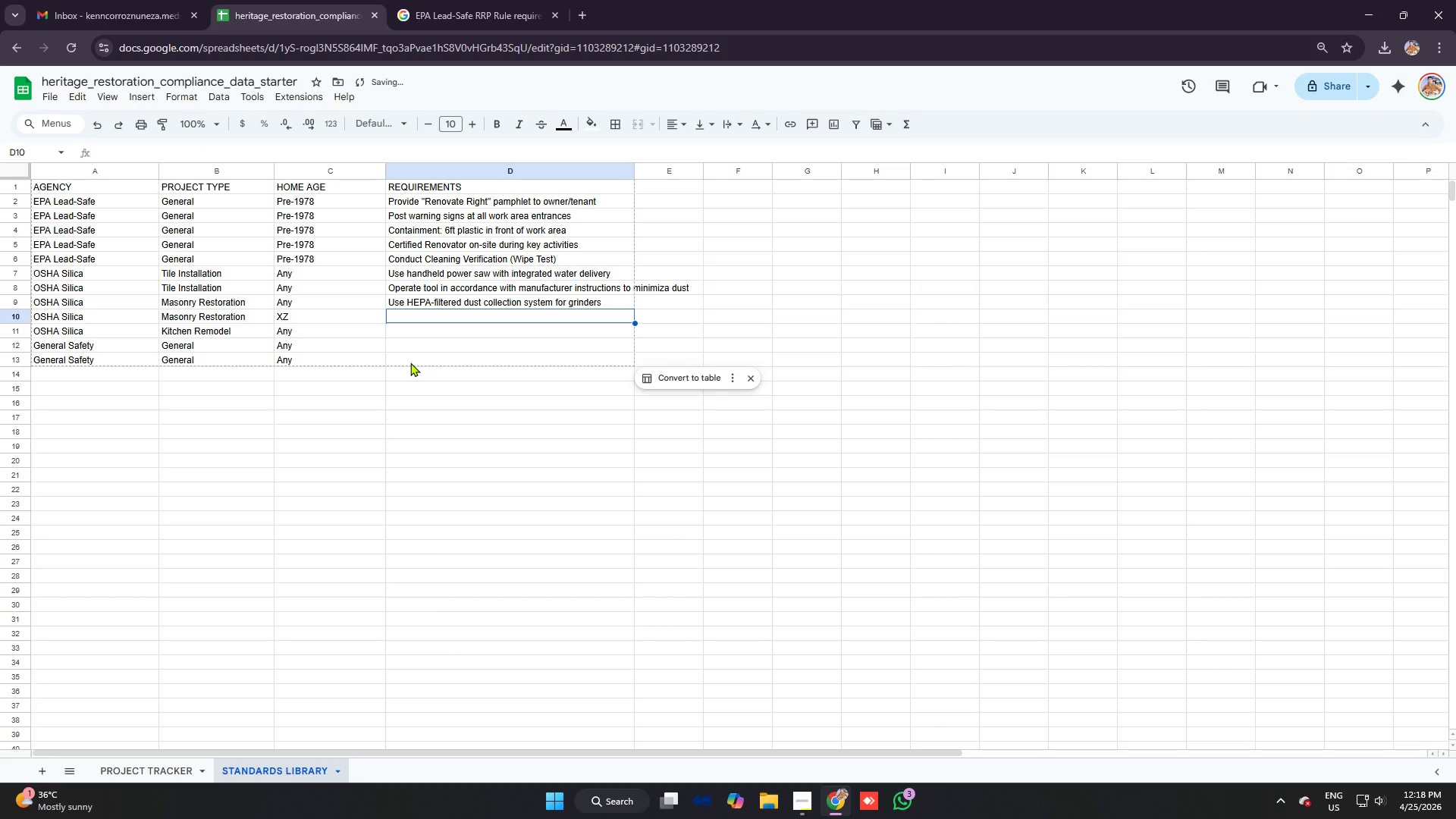 
type(Respiratory level)
 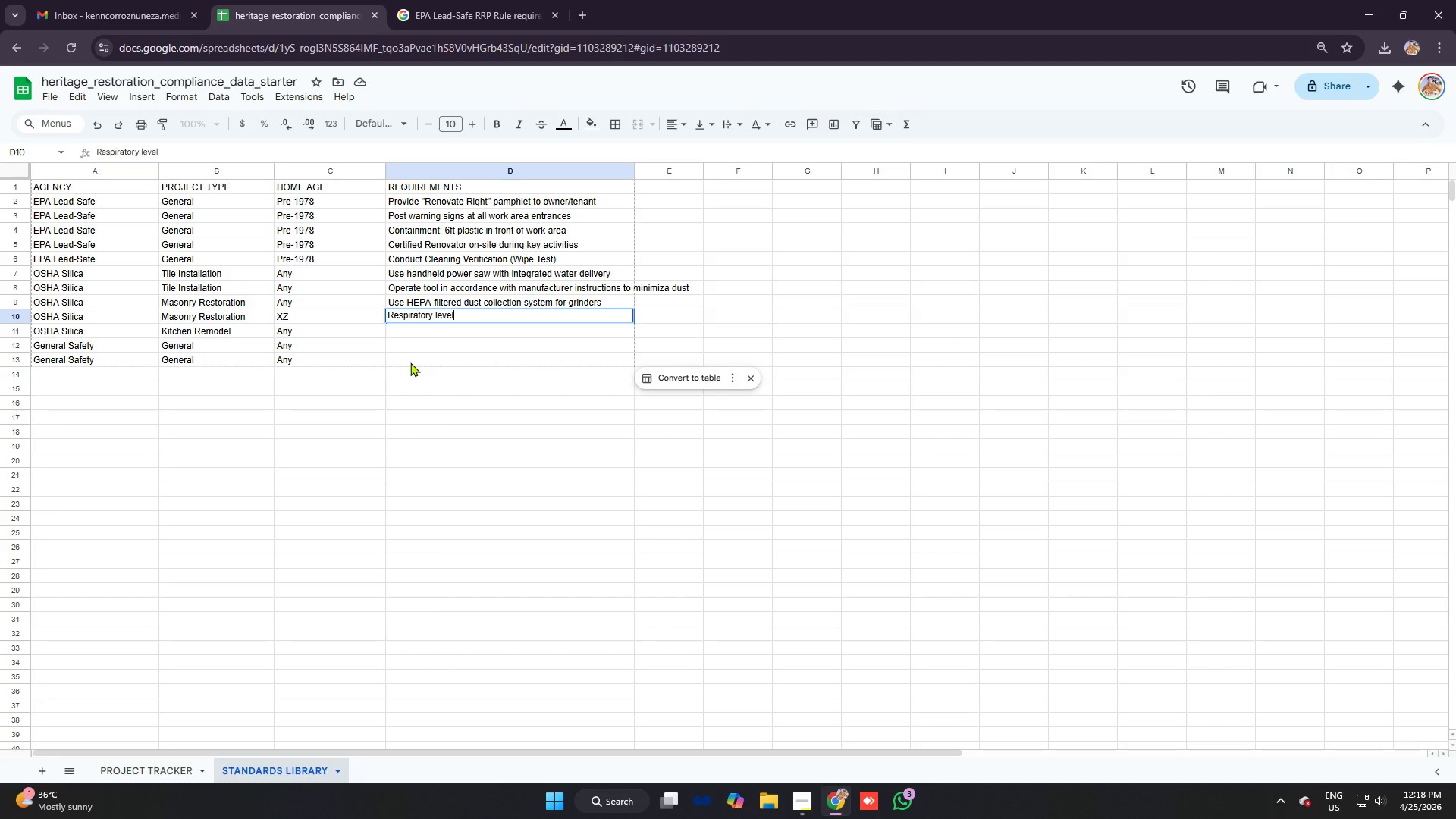 
hold_key(key=Backspace, duration=0.69)
 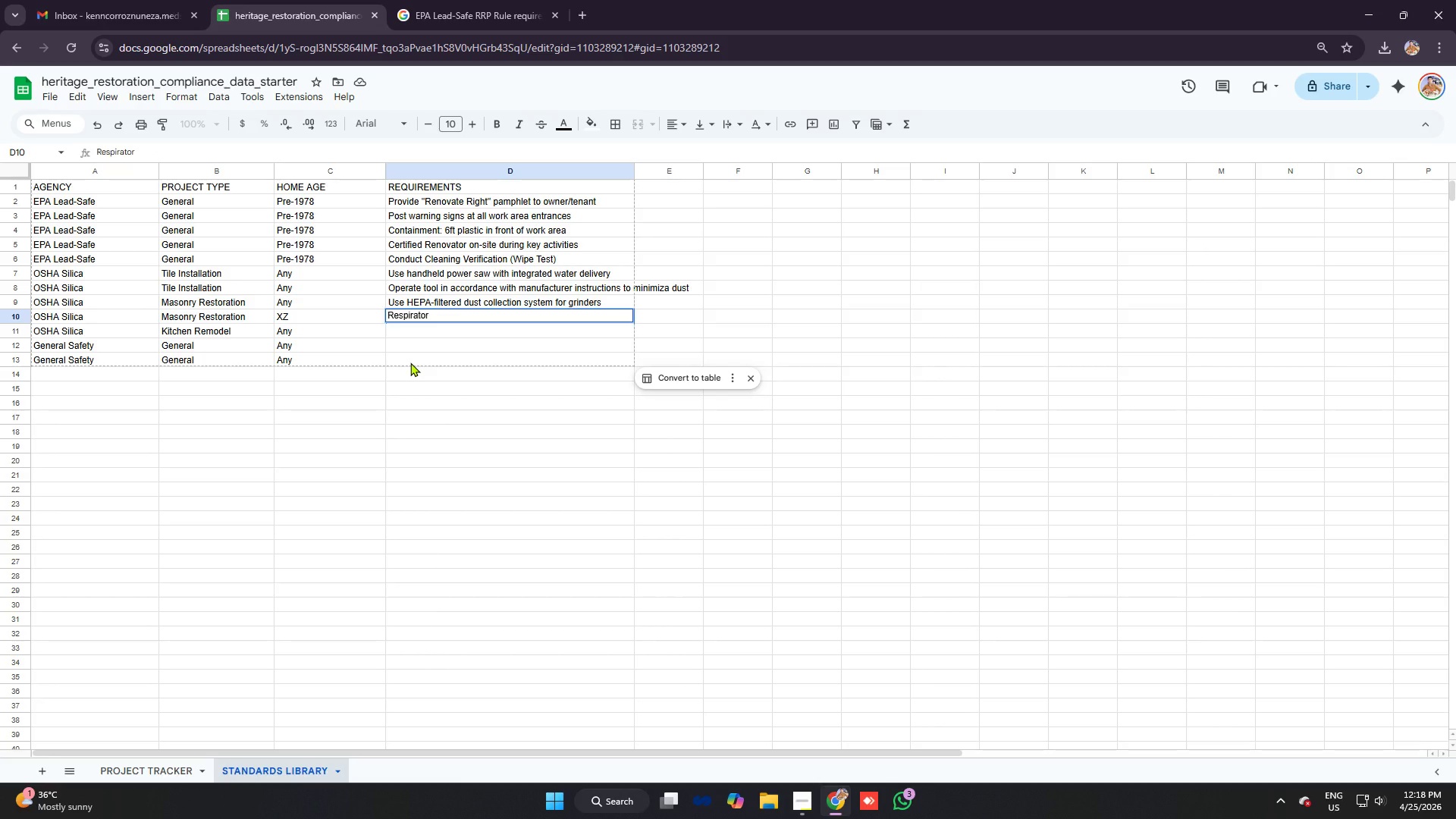 
type(y Protections (APF 1)))
key(Backspace)
key(Backspace)
type(0))
 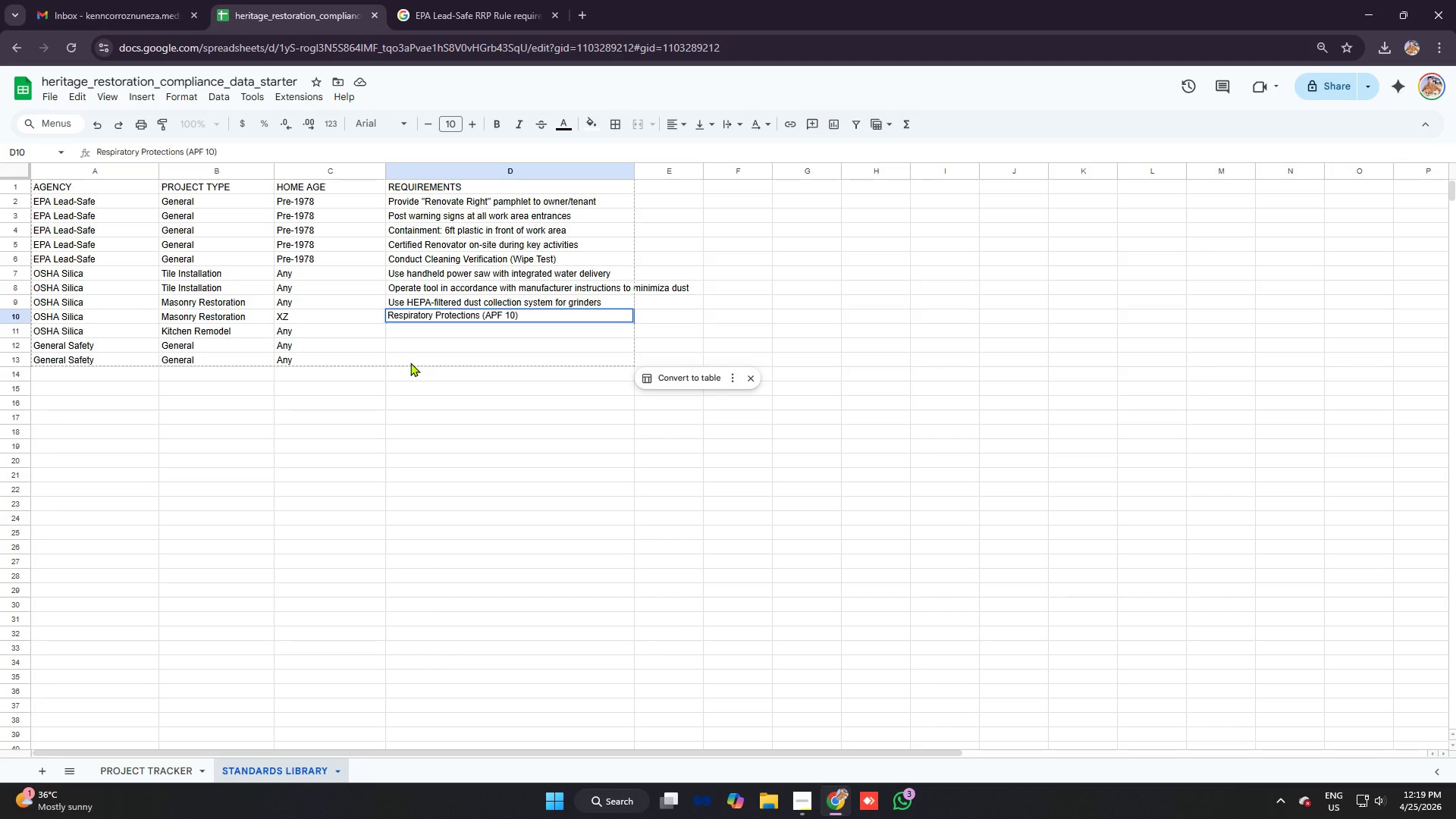 
wait(10.53)
 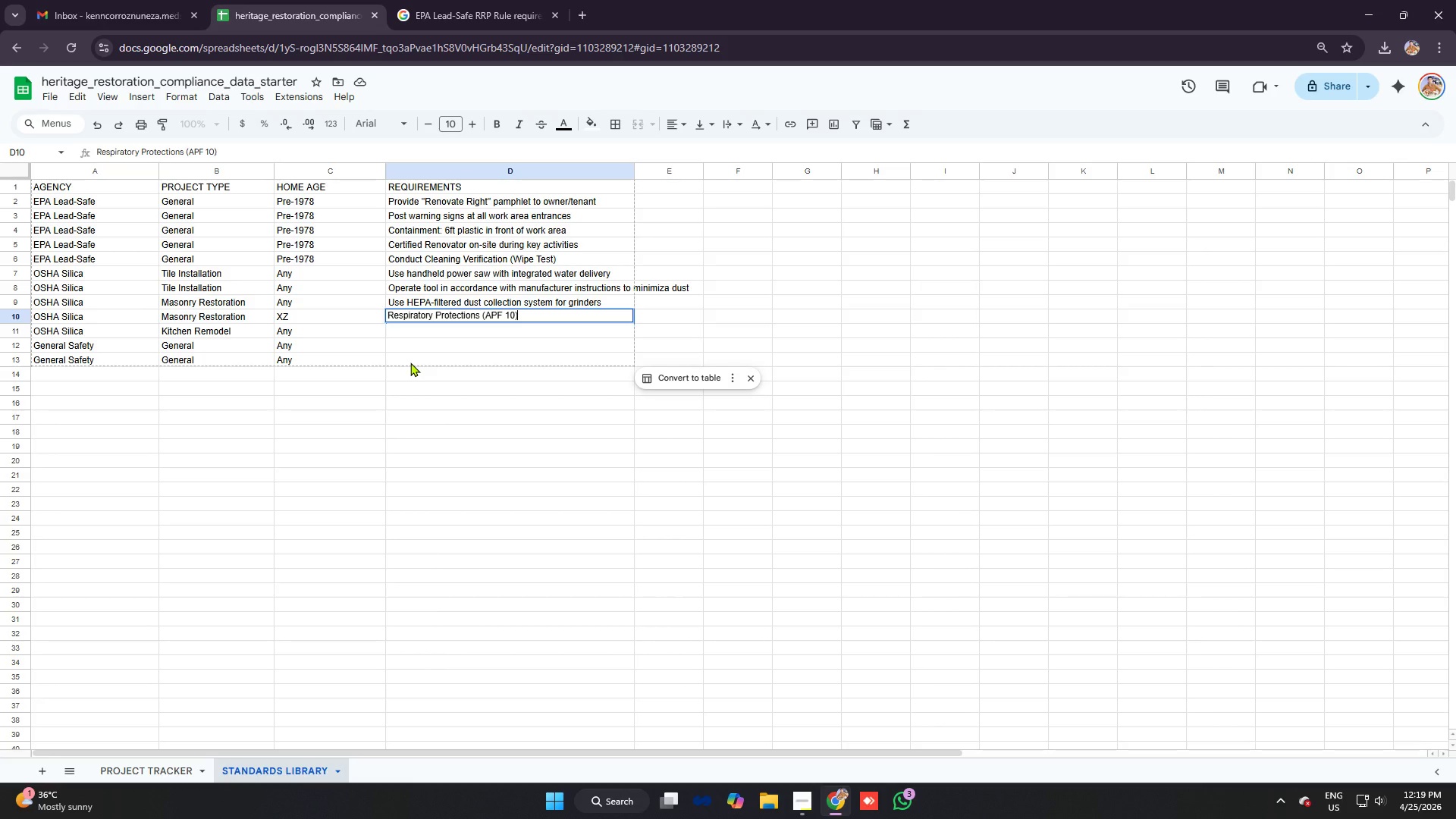 
type( required iff)
key(Backspace)
type( over PEL)
 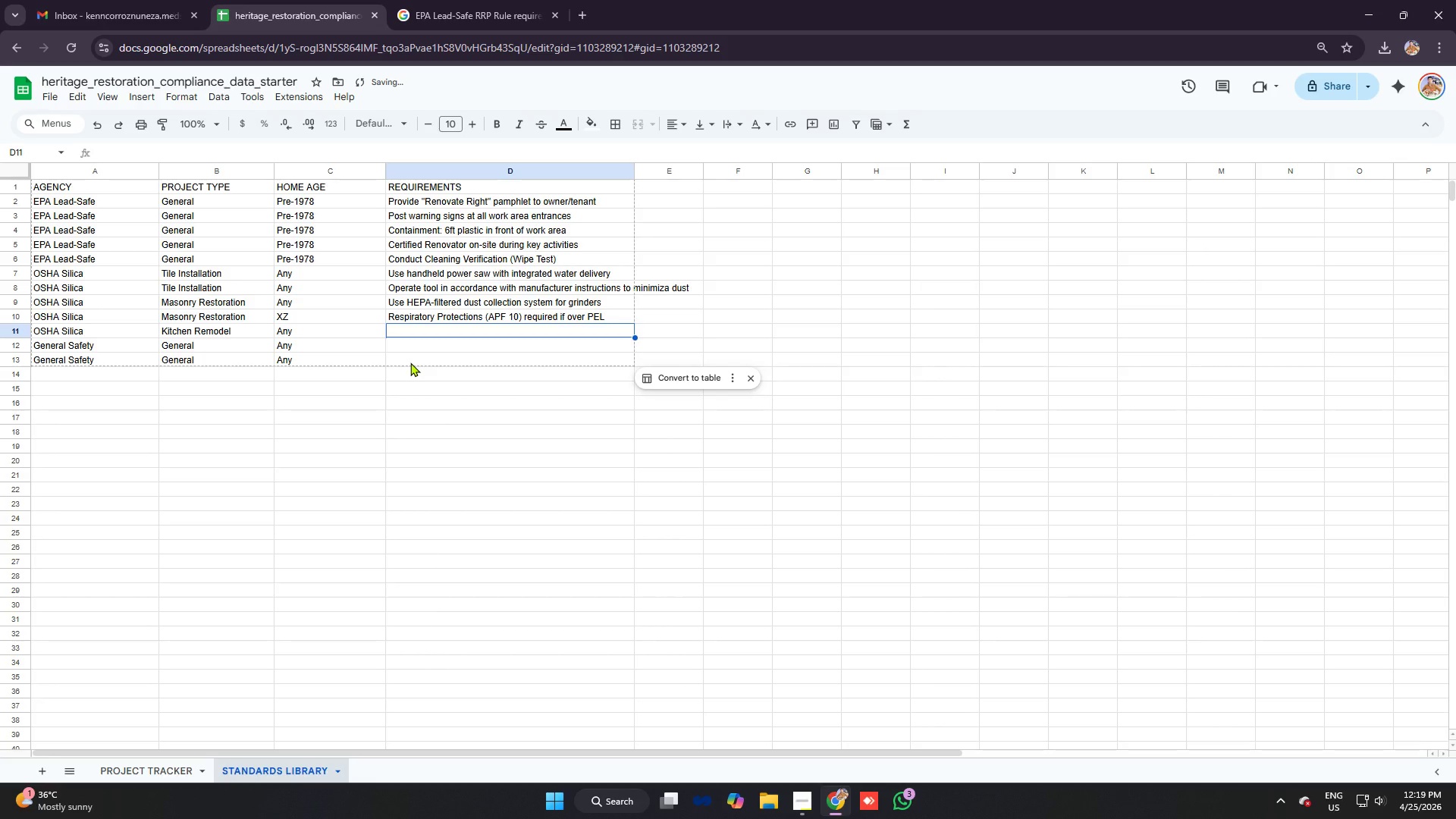 
 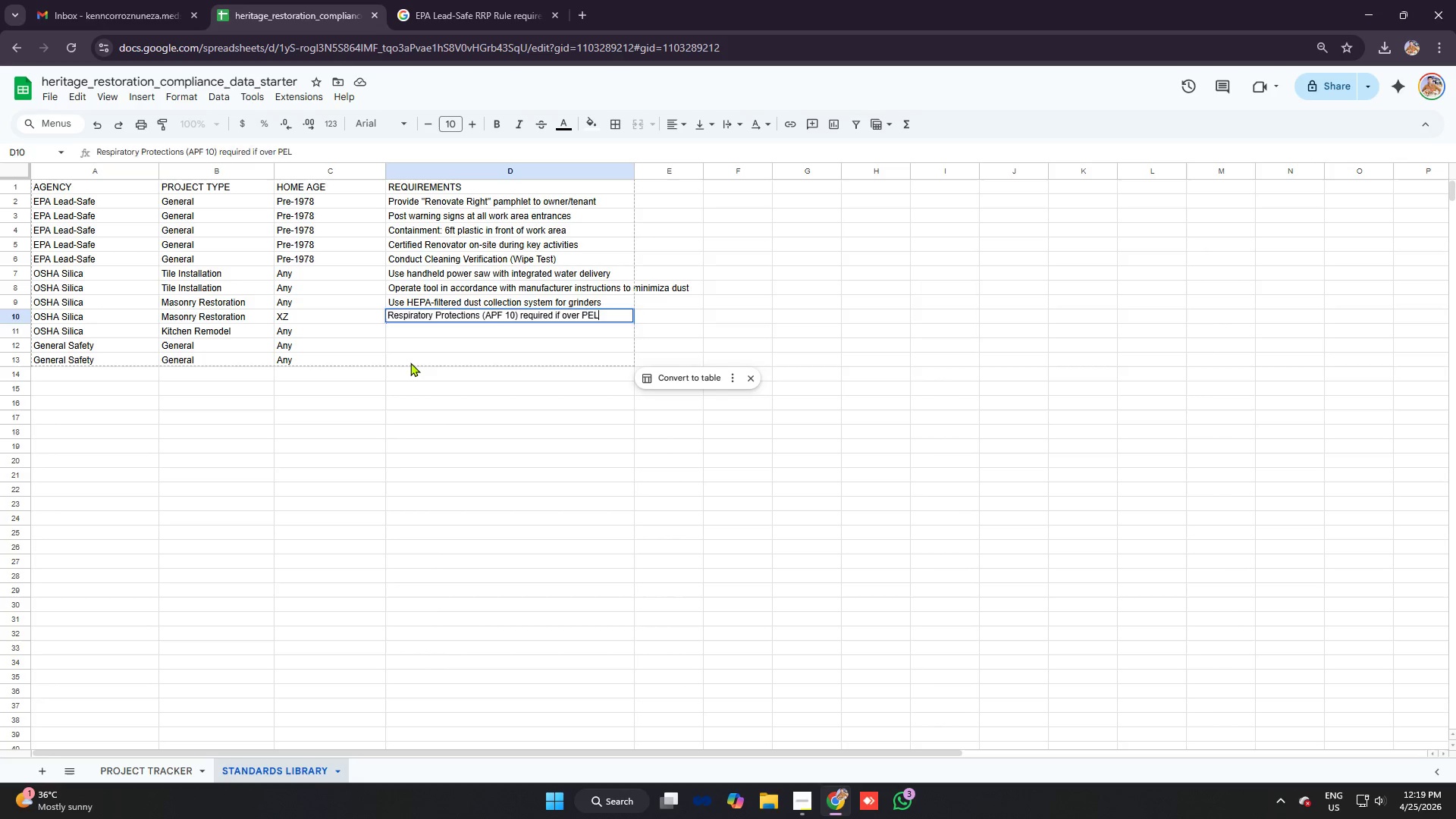 
key(Enter)
 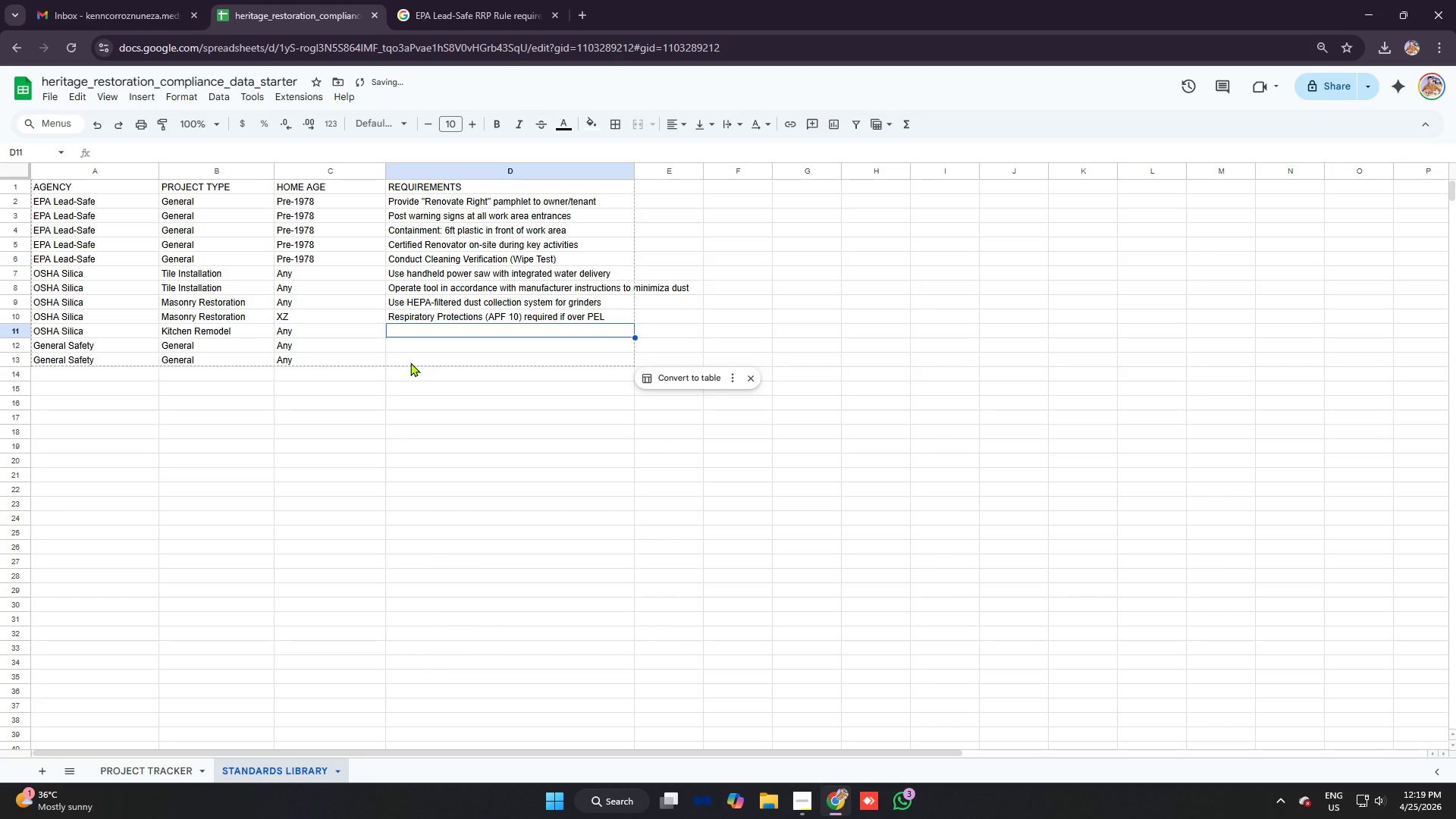 
type(HEPA-fileter)
key(Backspace)
key(Backspace)
key(Backspace)
key(Backspace)
type(tered vaccum used for all debvrui)
key(Backspace)
key(Backspace)
key(Backspace)
key(Backspace)
type(ric)
key(Backspace)
type(s removal)
 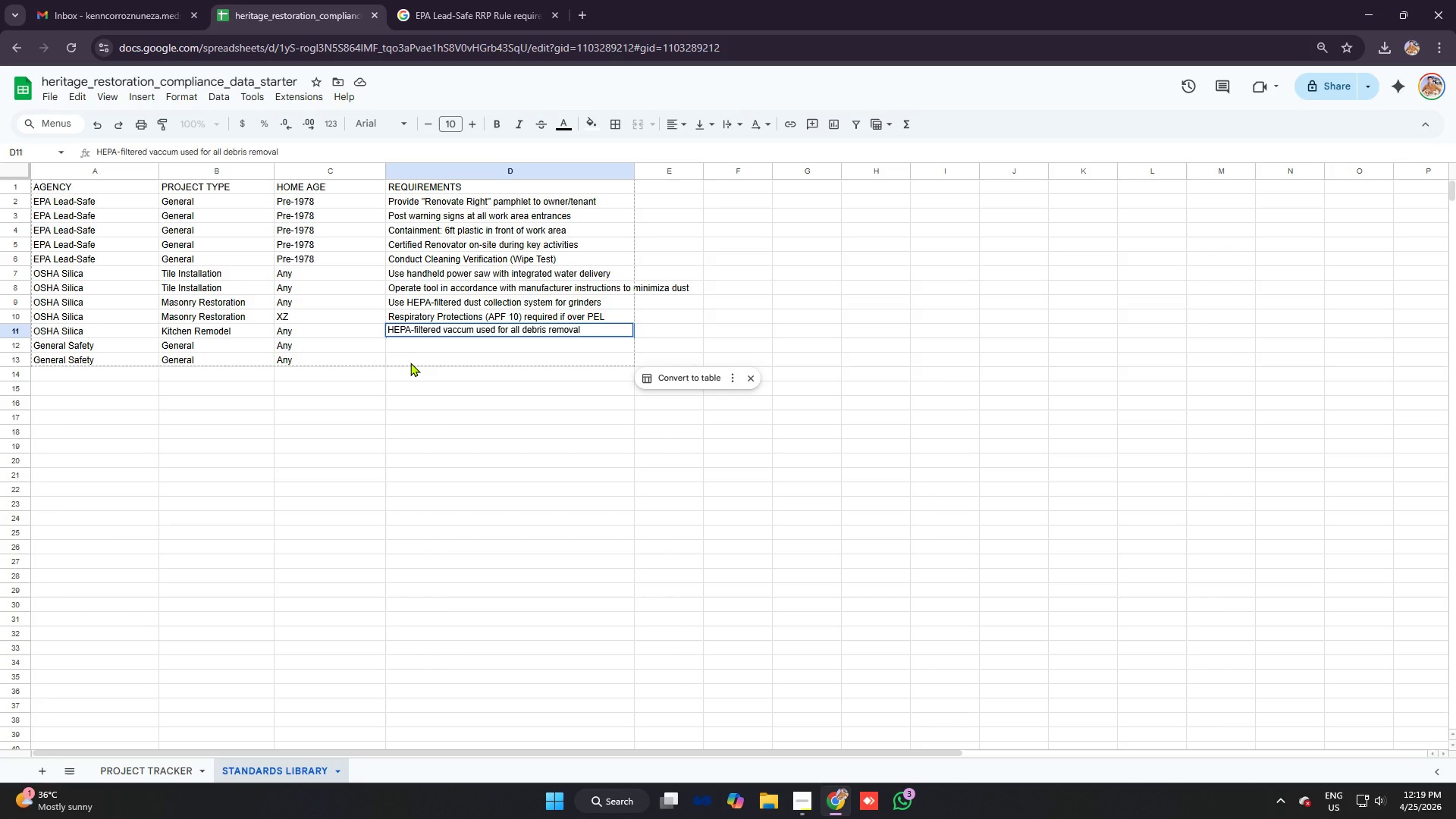 
key(Enter)
 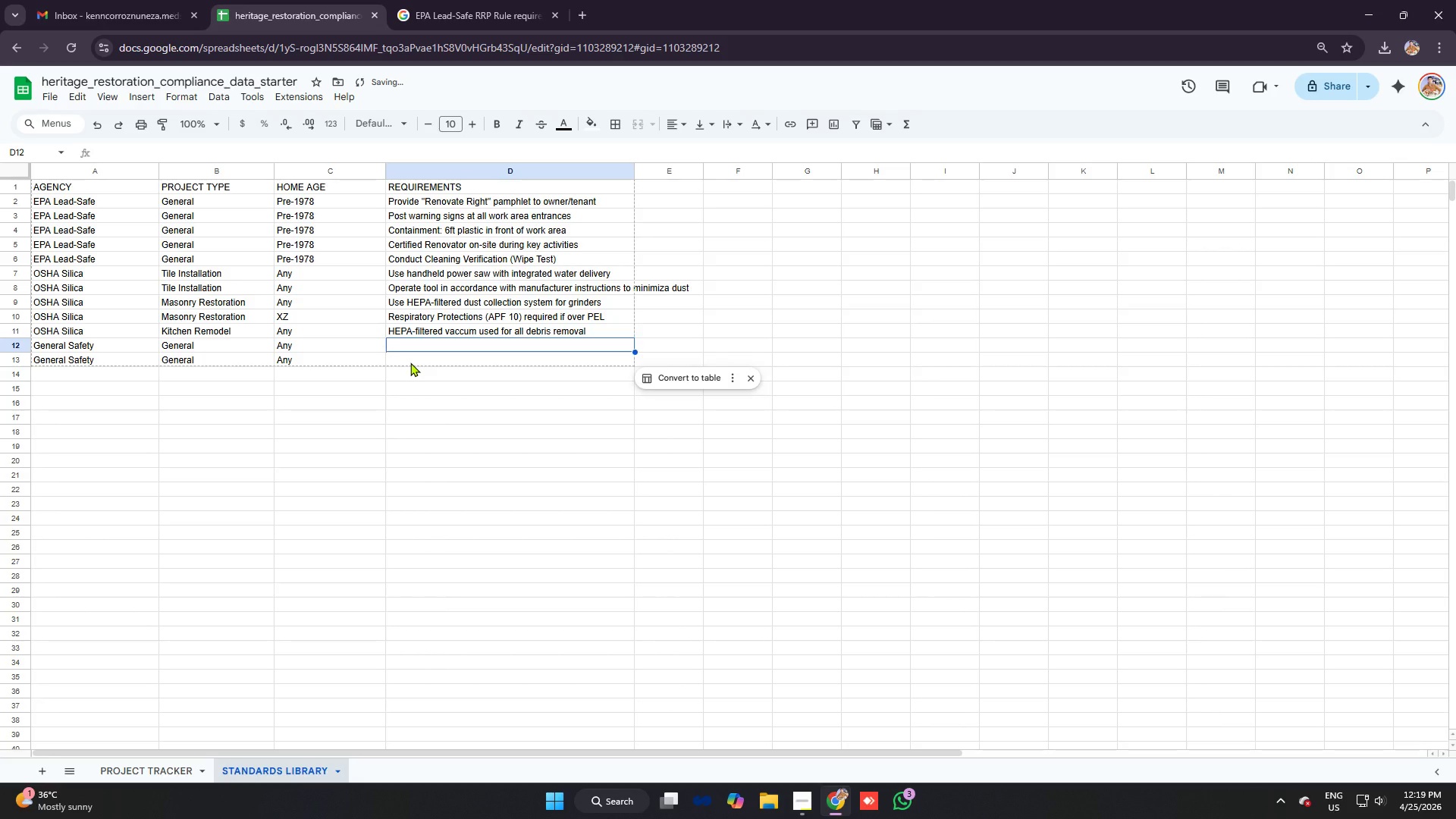 
type(Daily Sfa)
key(Backspace)
key(Backspace)
type(afety Briefing completed anm)
key(Backspace)
key(Backspace)
type(nd signed)
 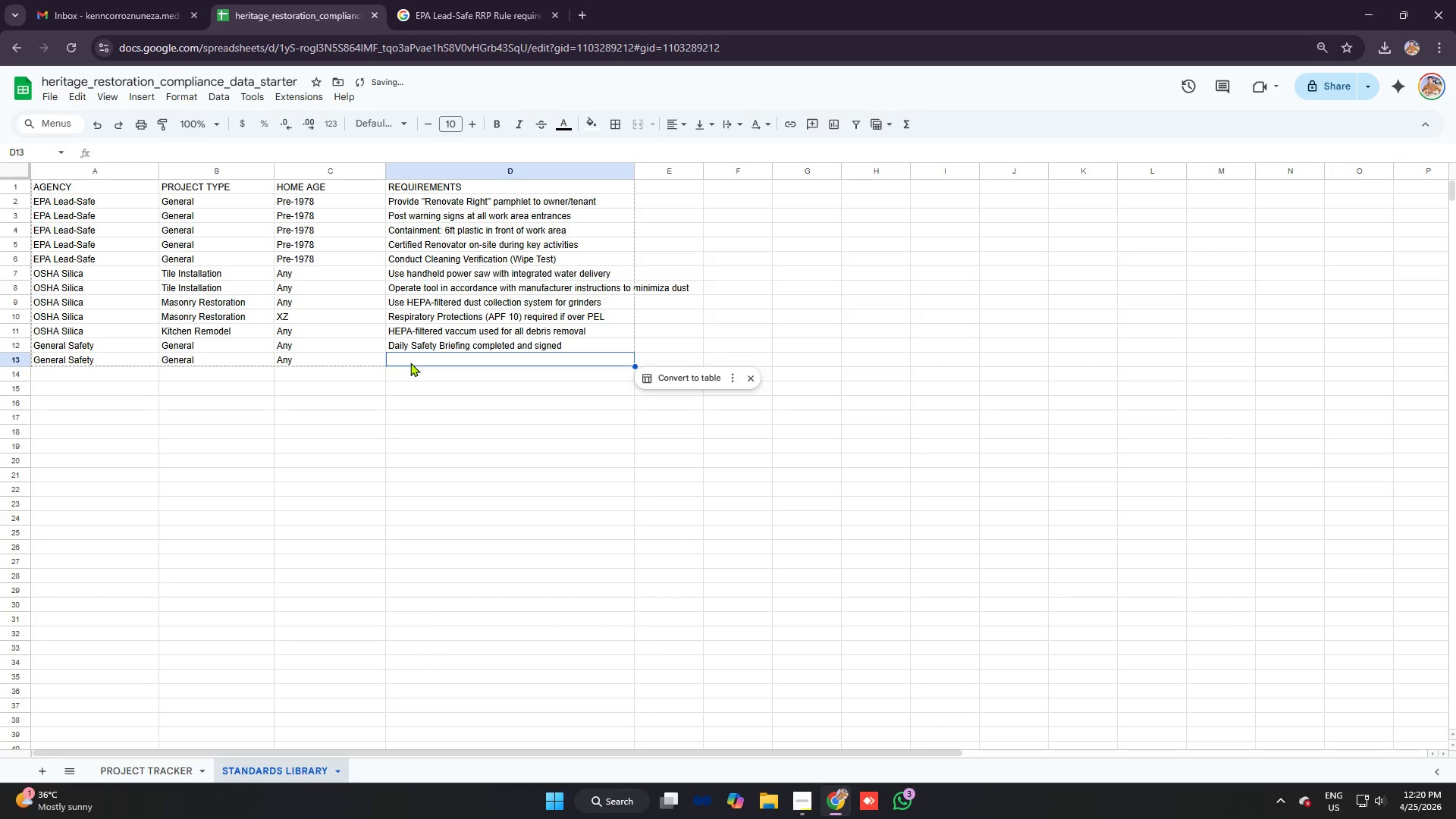 
 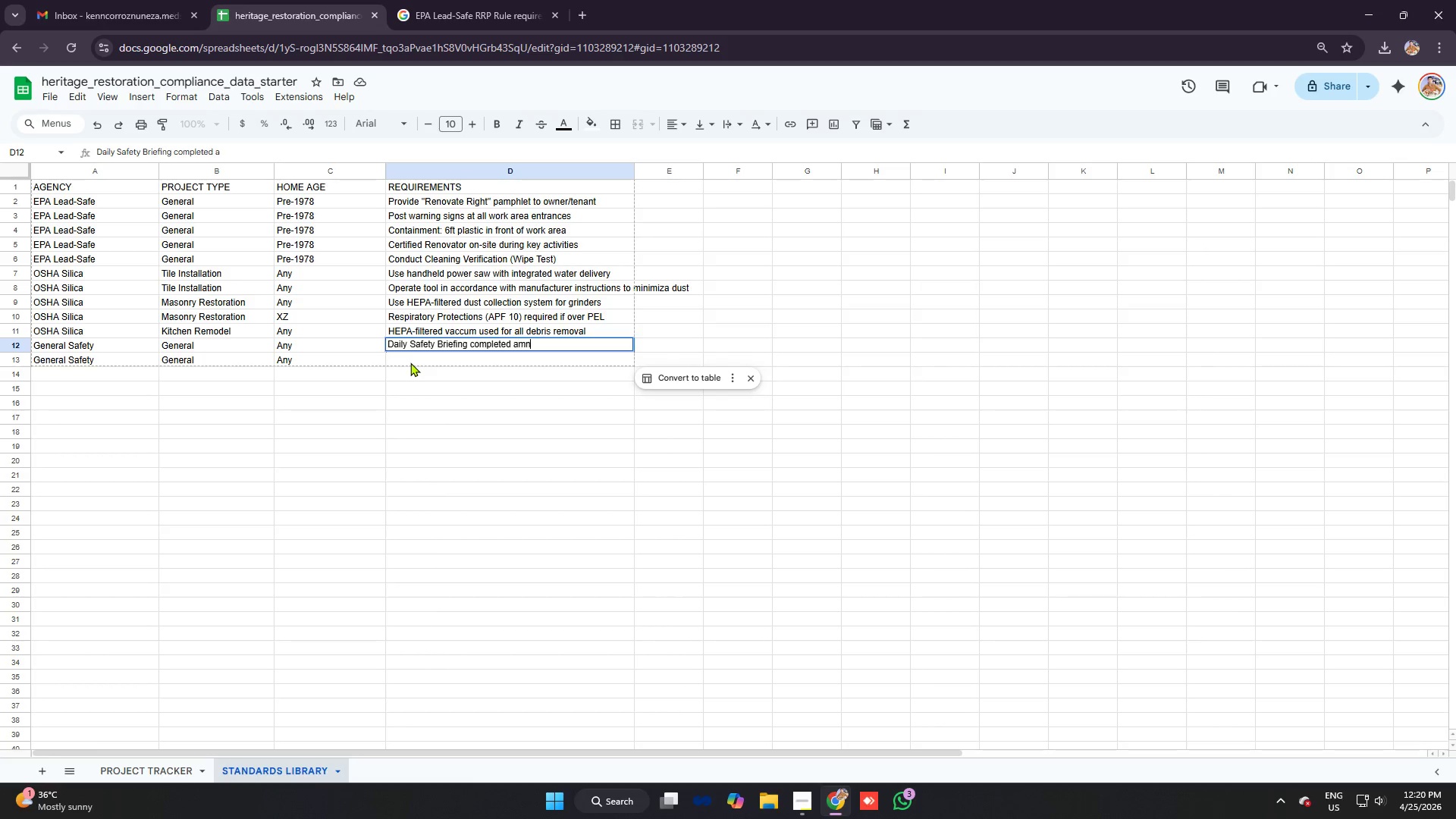 
key(Enter)
 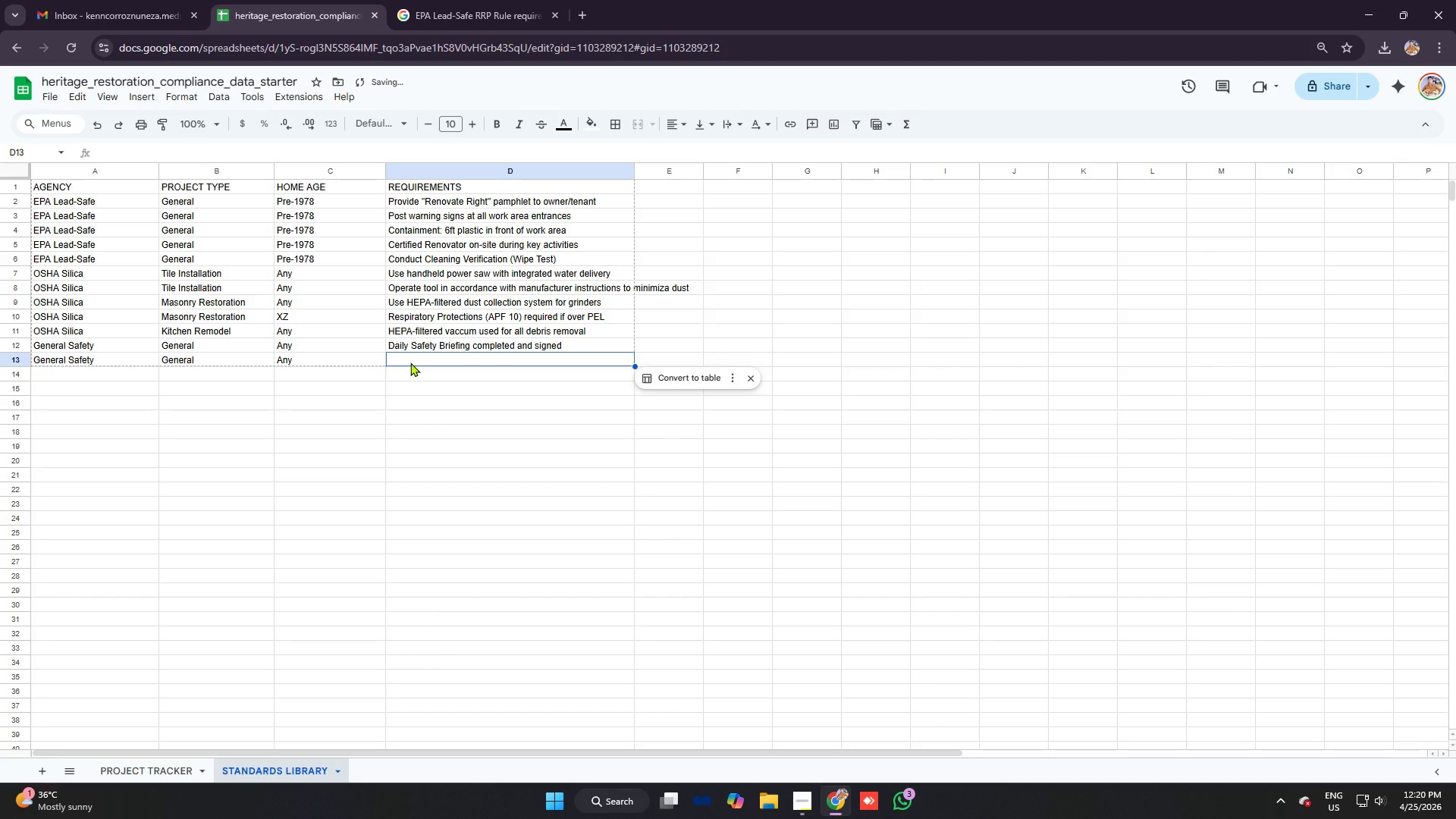 
type(Verify PPE: G)
key(Backspace)
type(Hard H)
key(Backspace)
type(hat, safetuy)
key(Backspace)
key(Backspace)
type(y glasses, high-vis vest)
 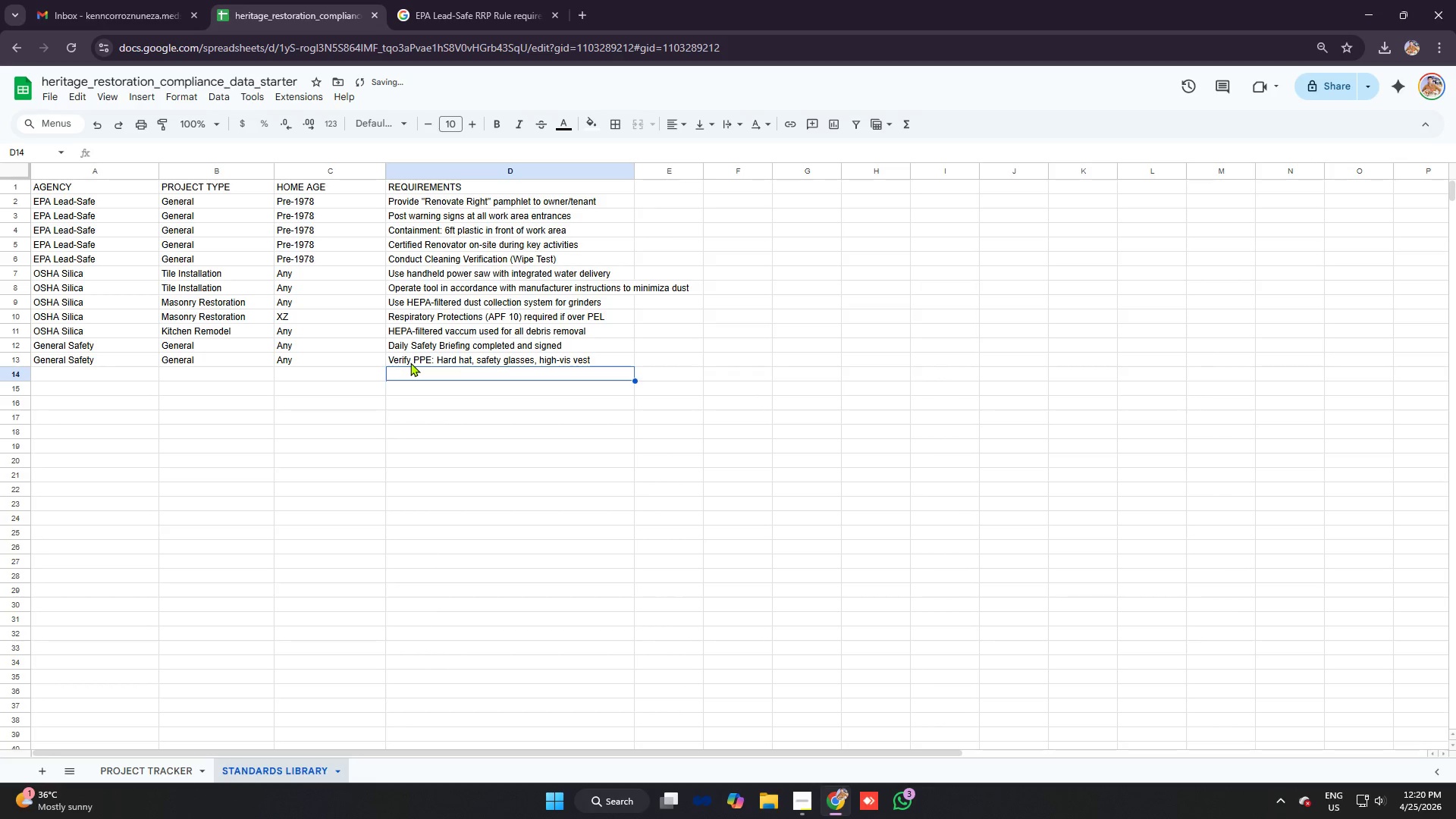 
 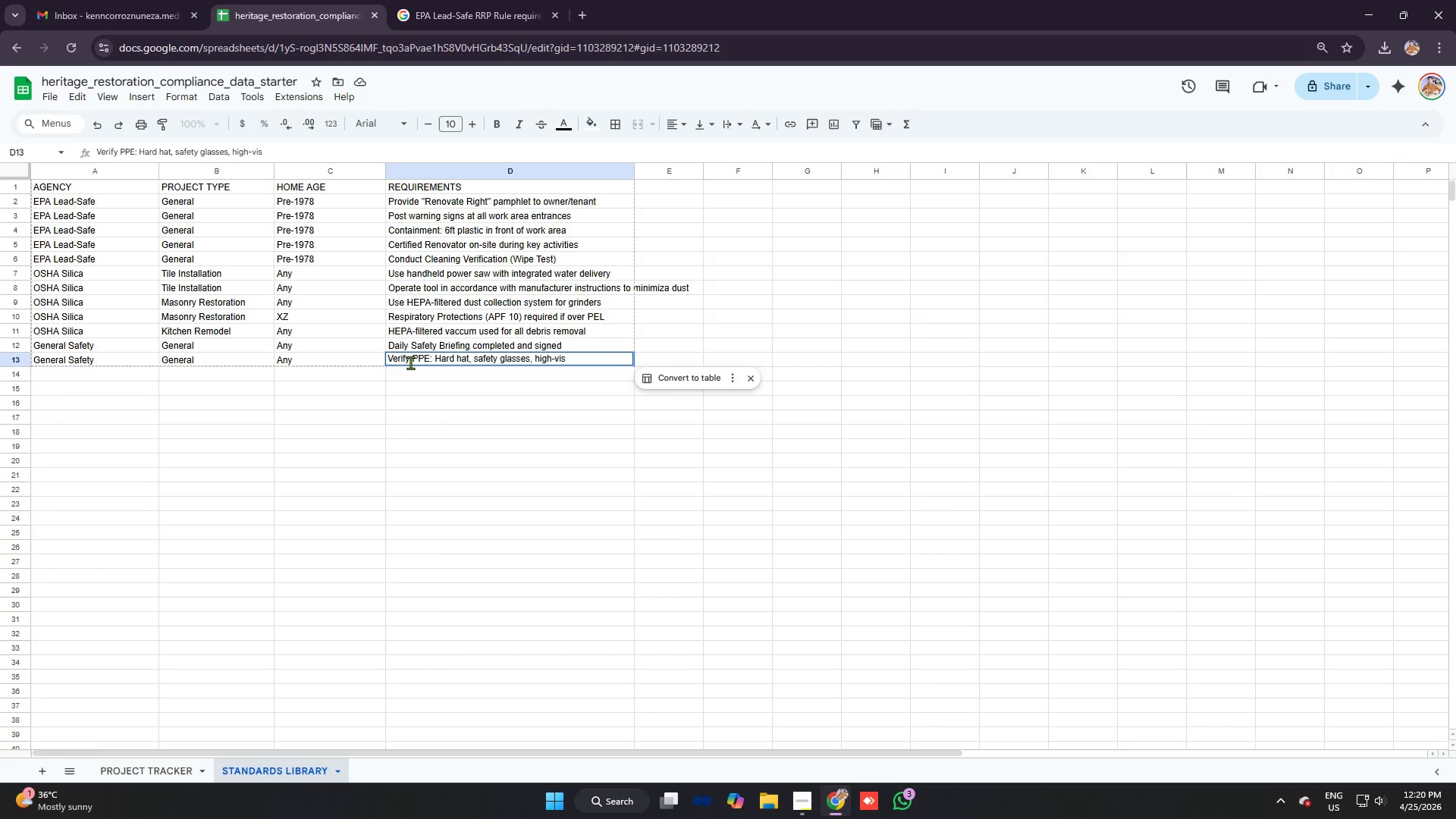 
key(Enter)
 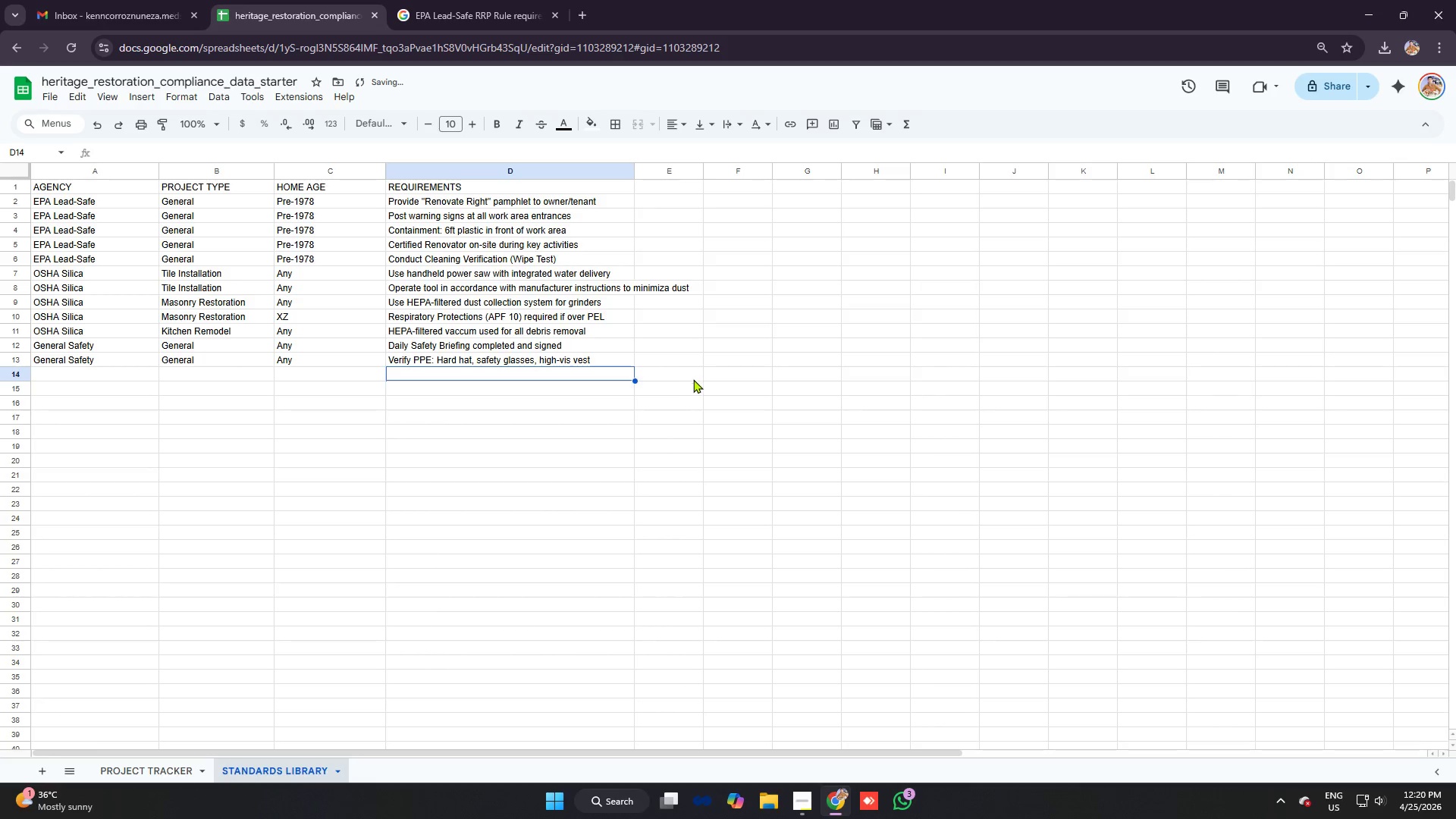 
key(Control+ControlLeft)
 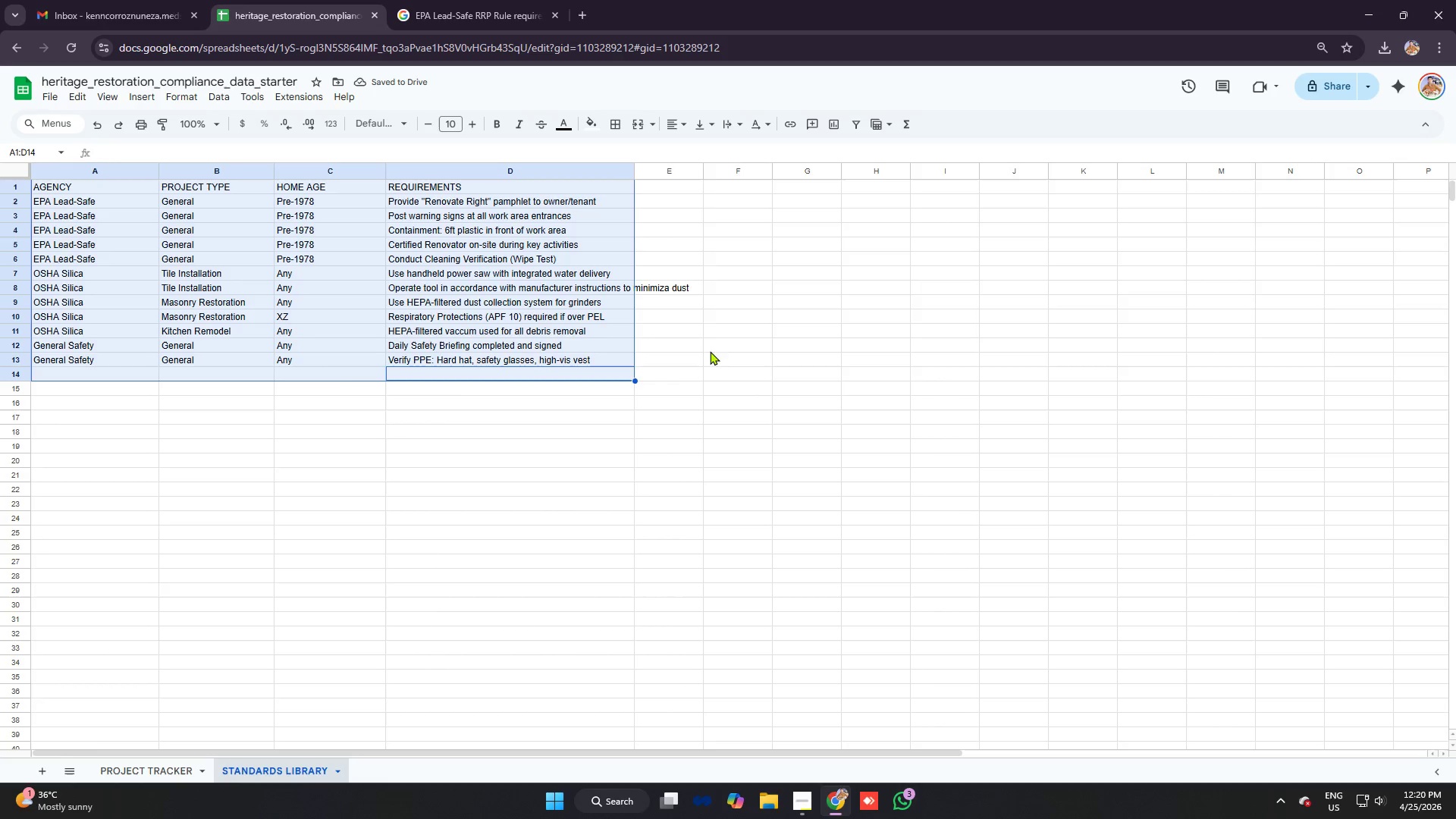 
key(Control+A)
 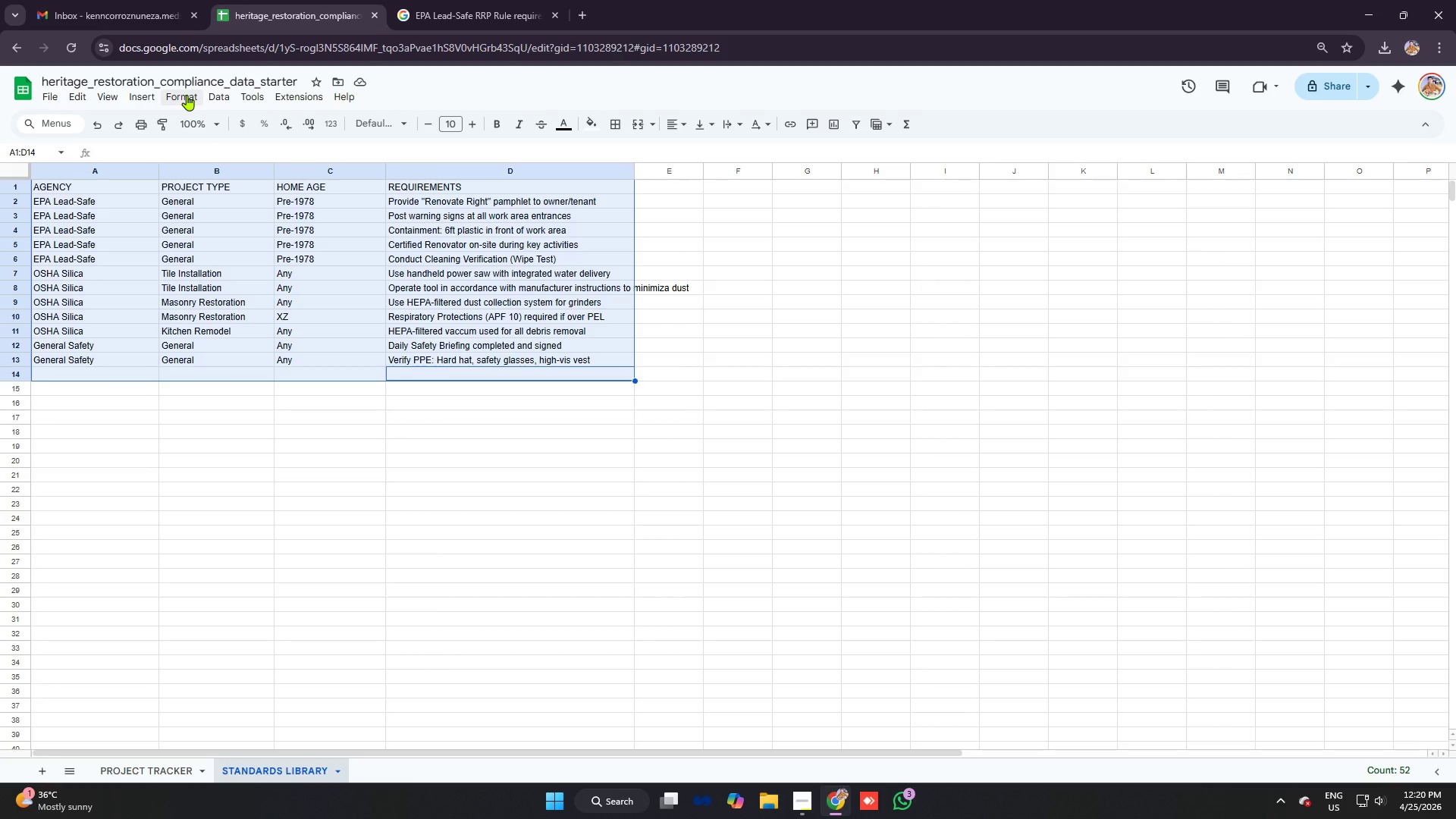 
left_click([184, 100])
 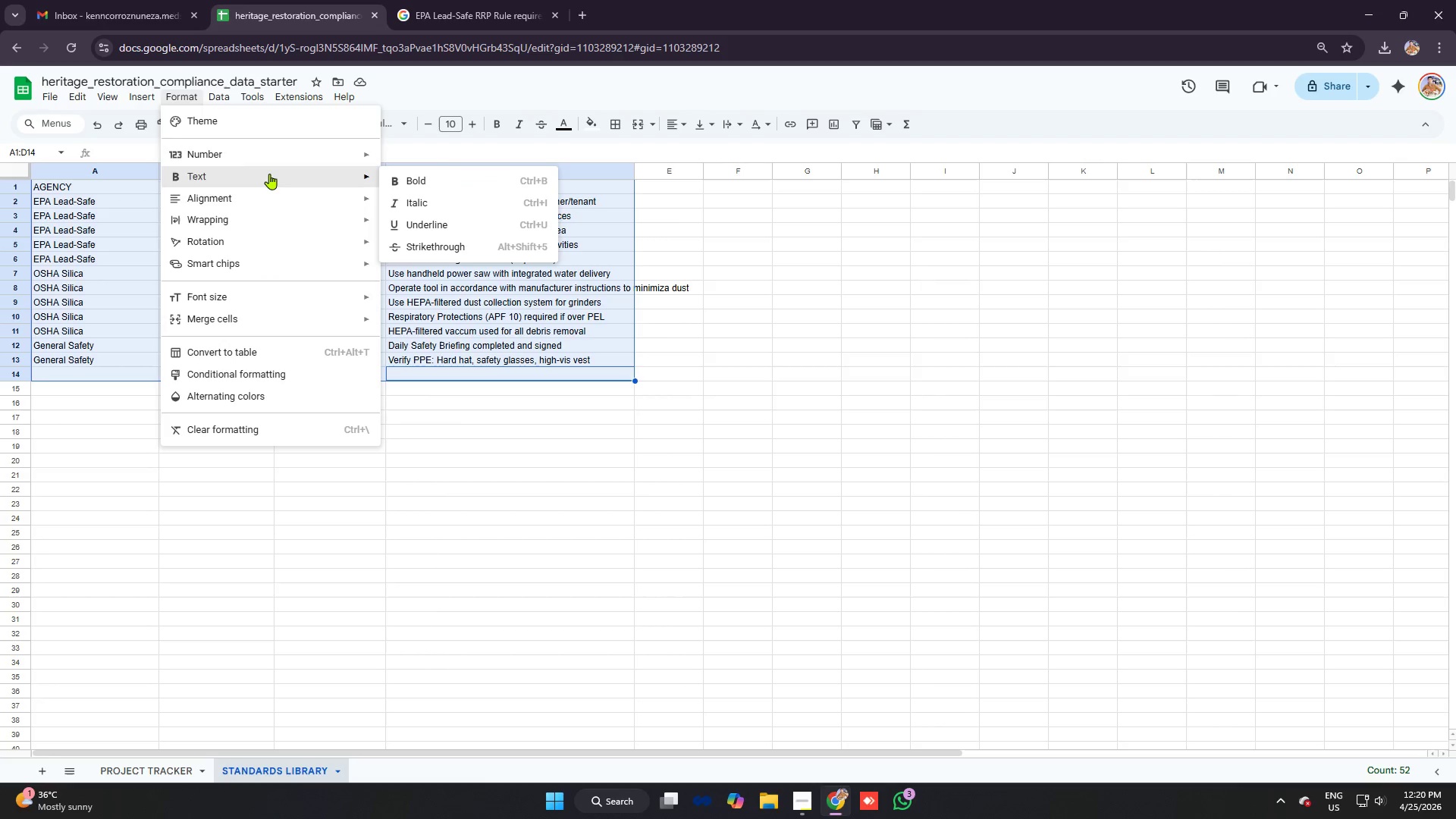 
left_click([277, 203])
 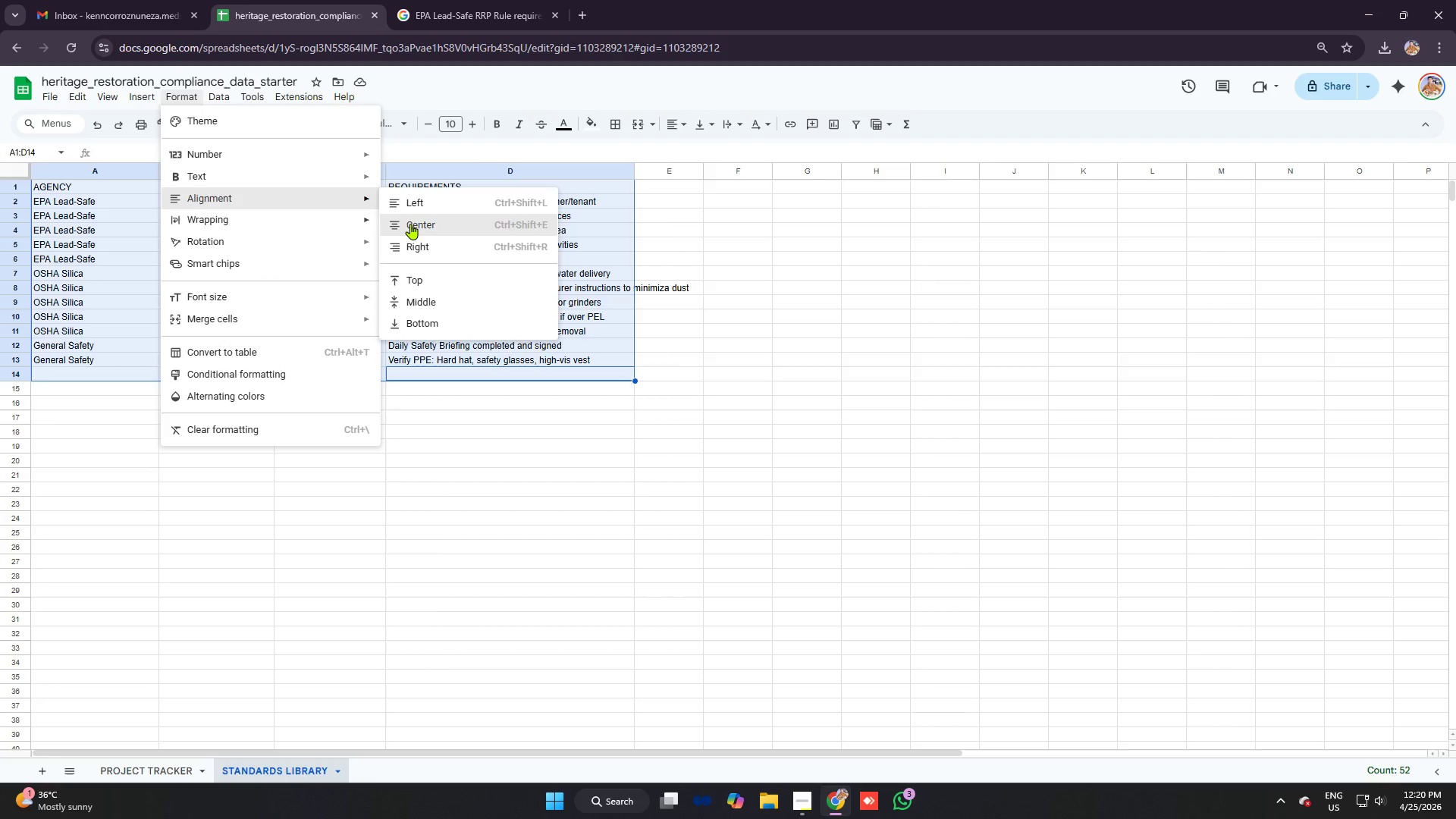 
left_click([410, 224])
 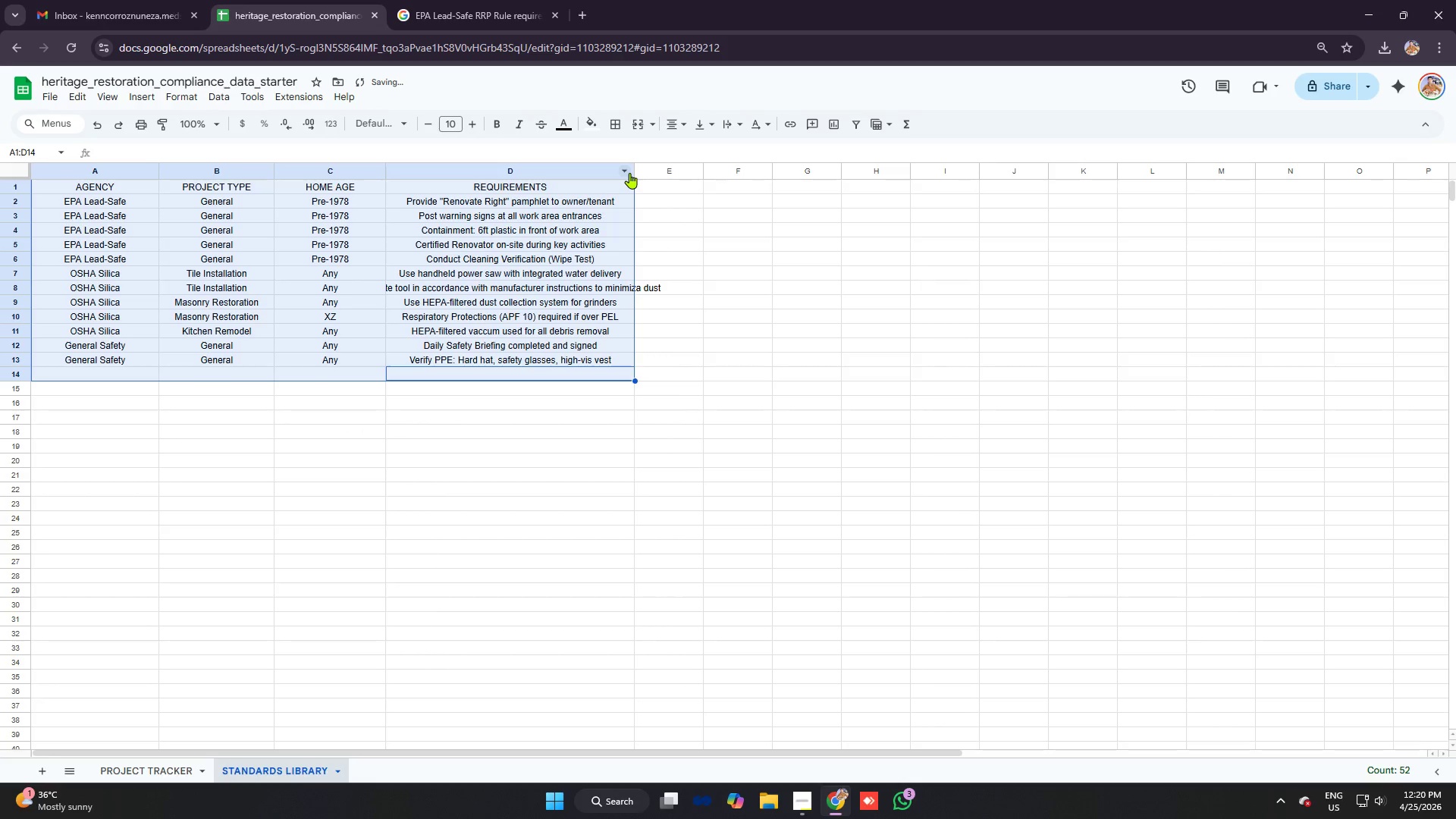 
left_click_drag(start_coordinate=[637, 172], to_coordinate=[663, 177])
 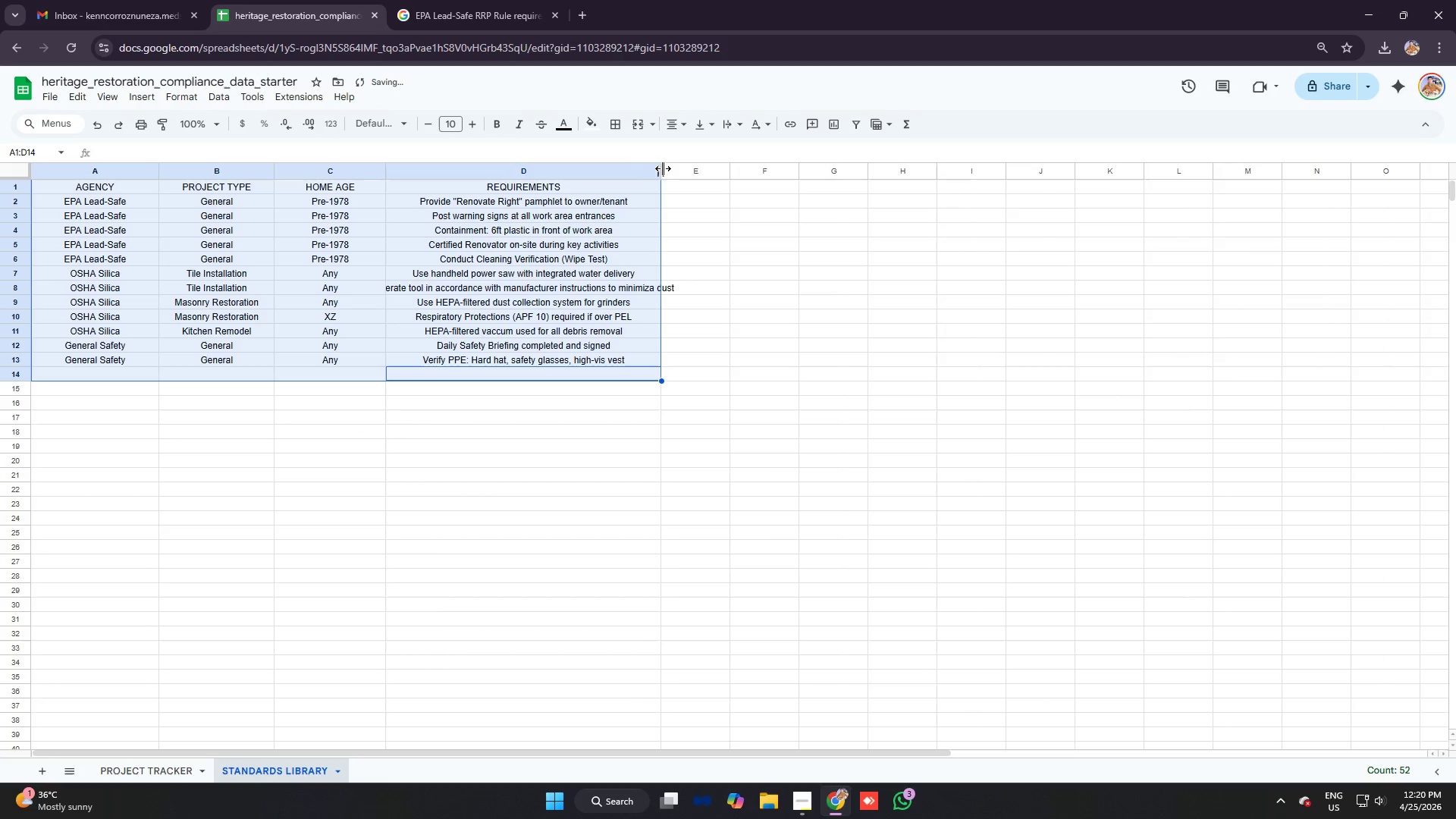 
left_click_drag(start_coordinate=[661, 168], to_coordinate=[683, 172])
 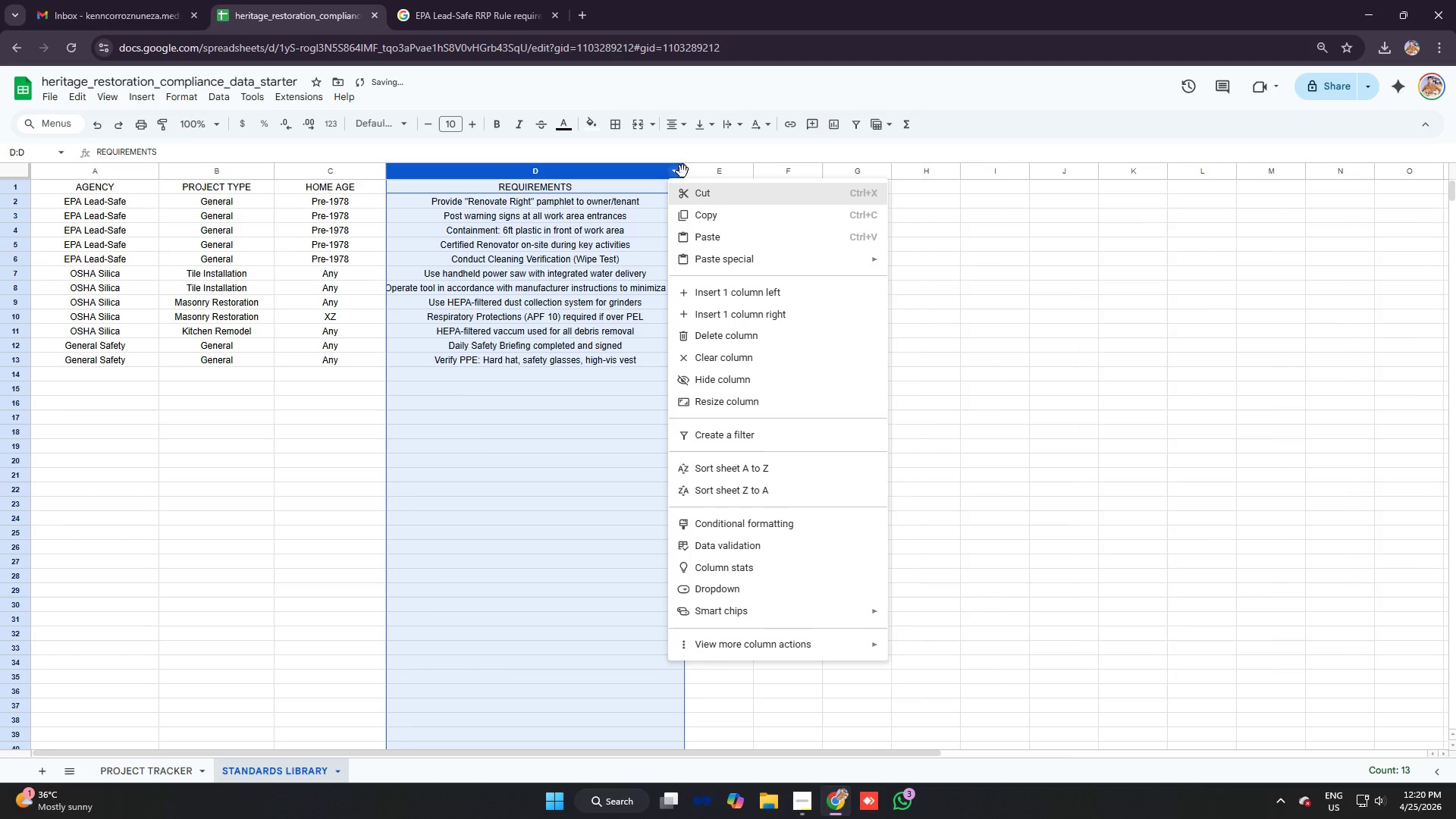 
left_click([1071, 242])
 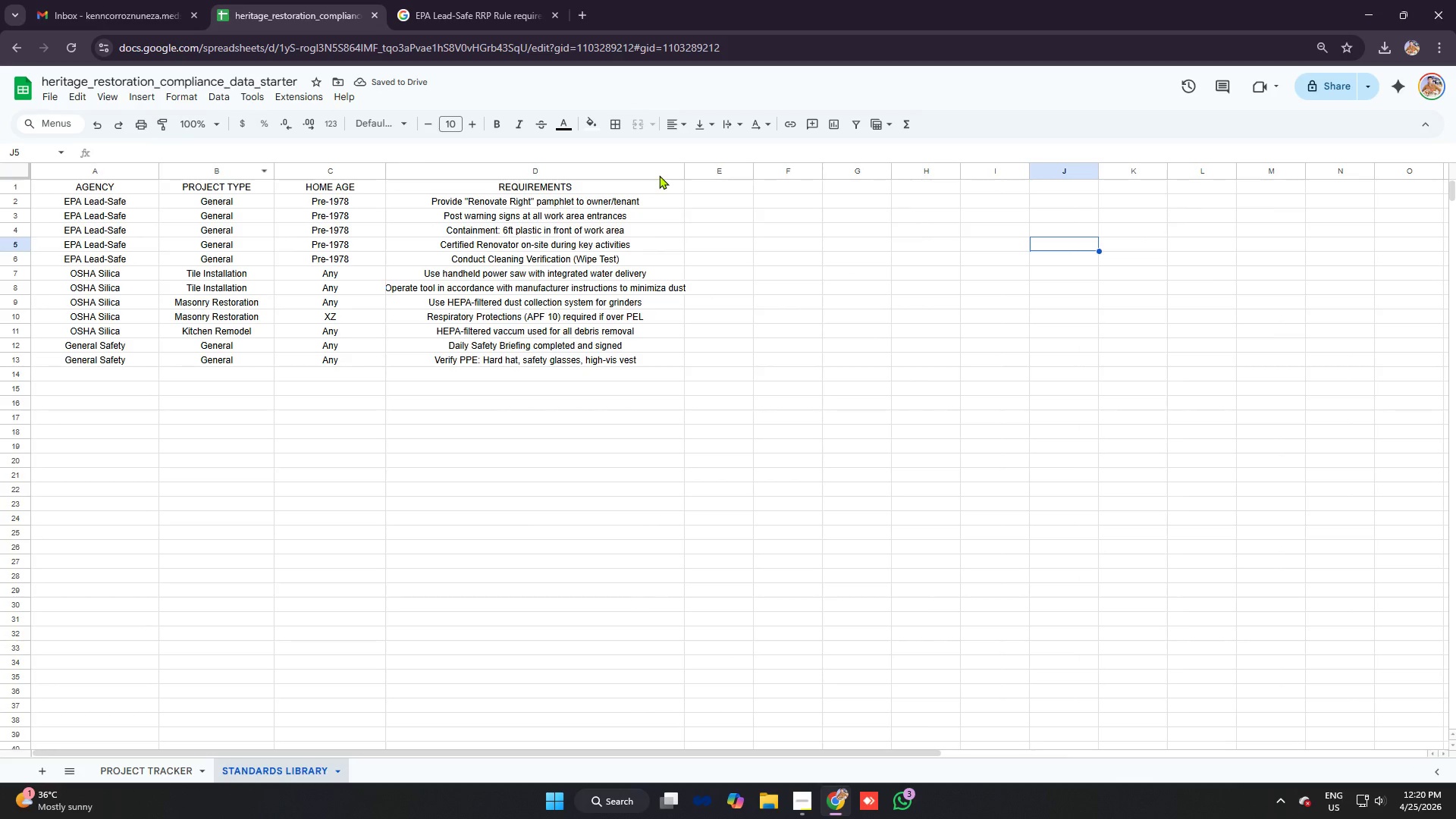 
left_click_drag(start_coordinate=[687, 172], to_coordinate=[727, 174])
 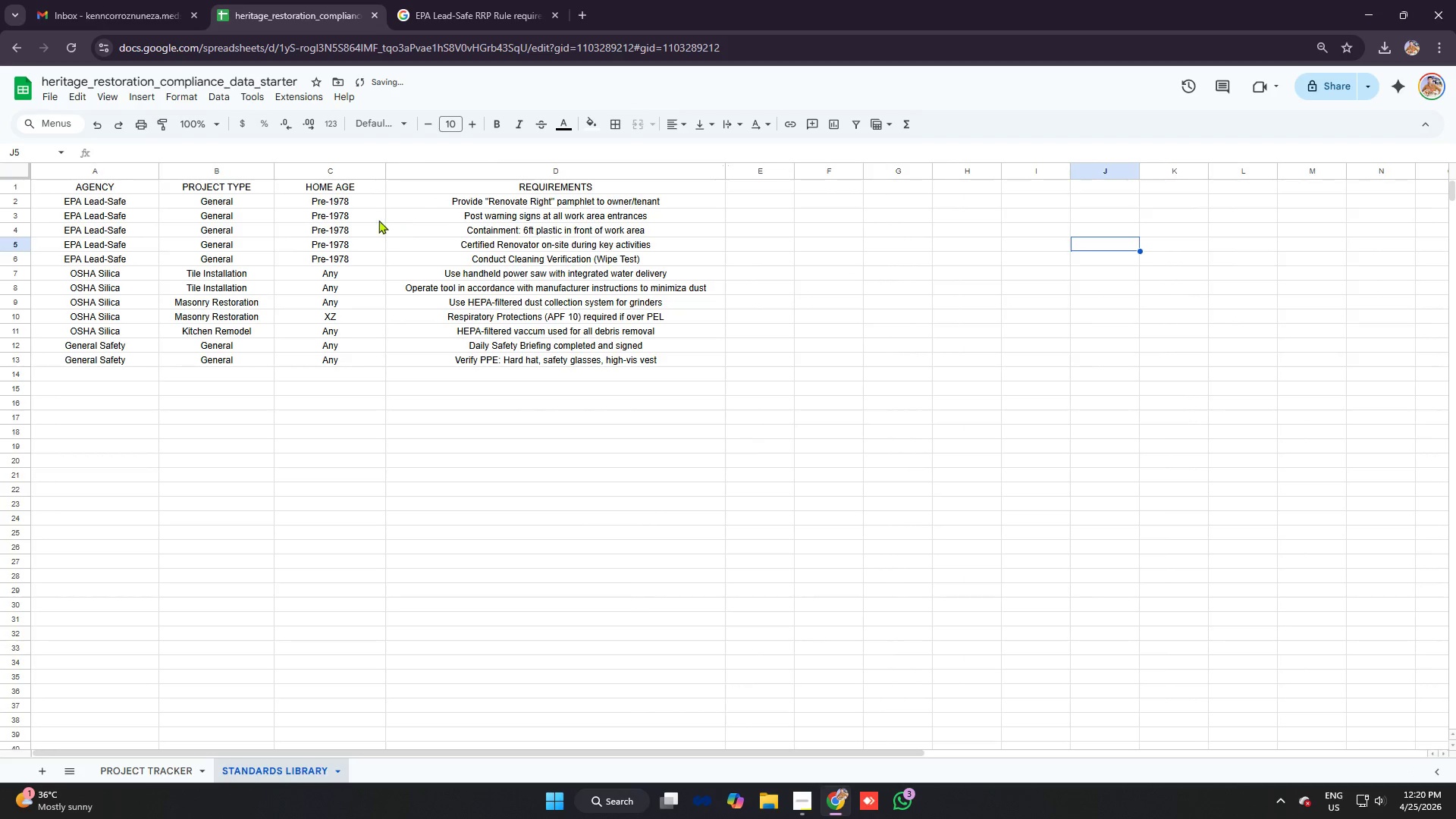 
left_click([378, 220])
 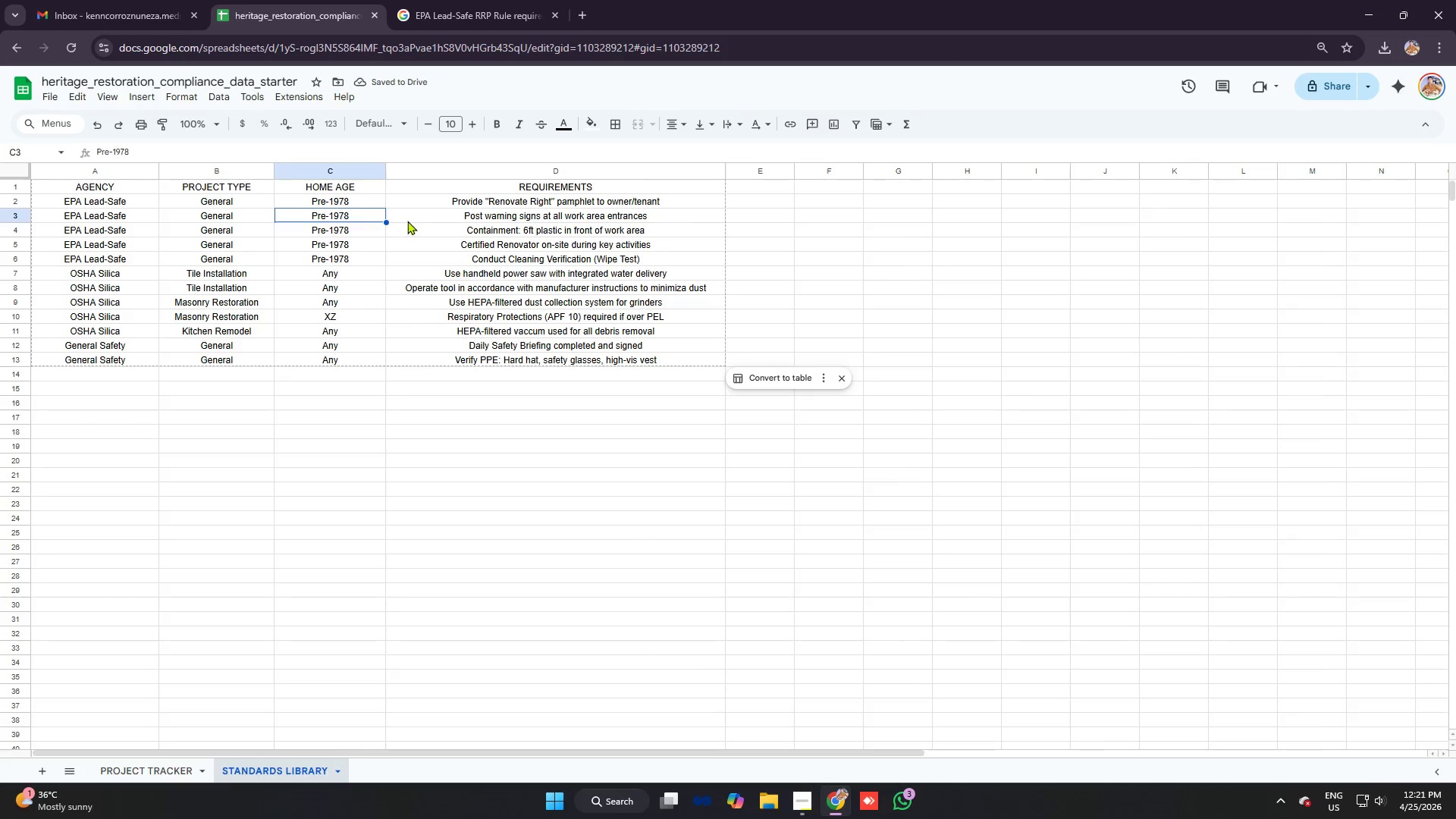 
left_click([190, 231])
 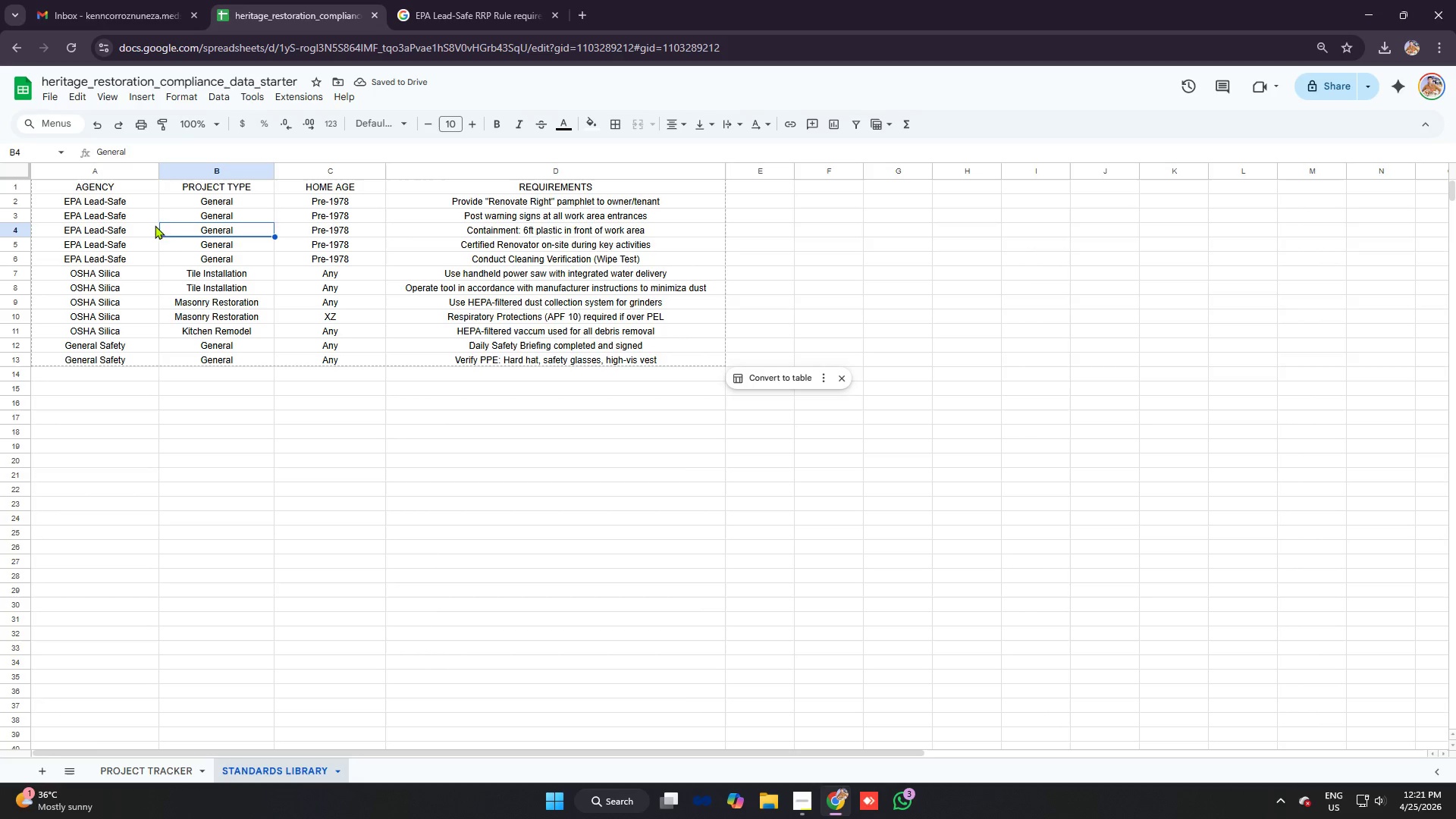 
left_click([143, 216])
 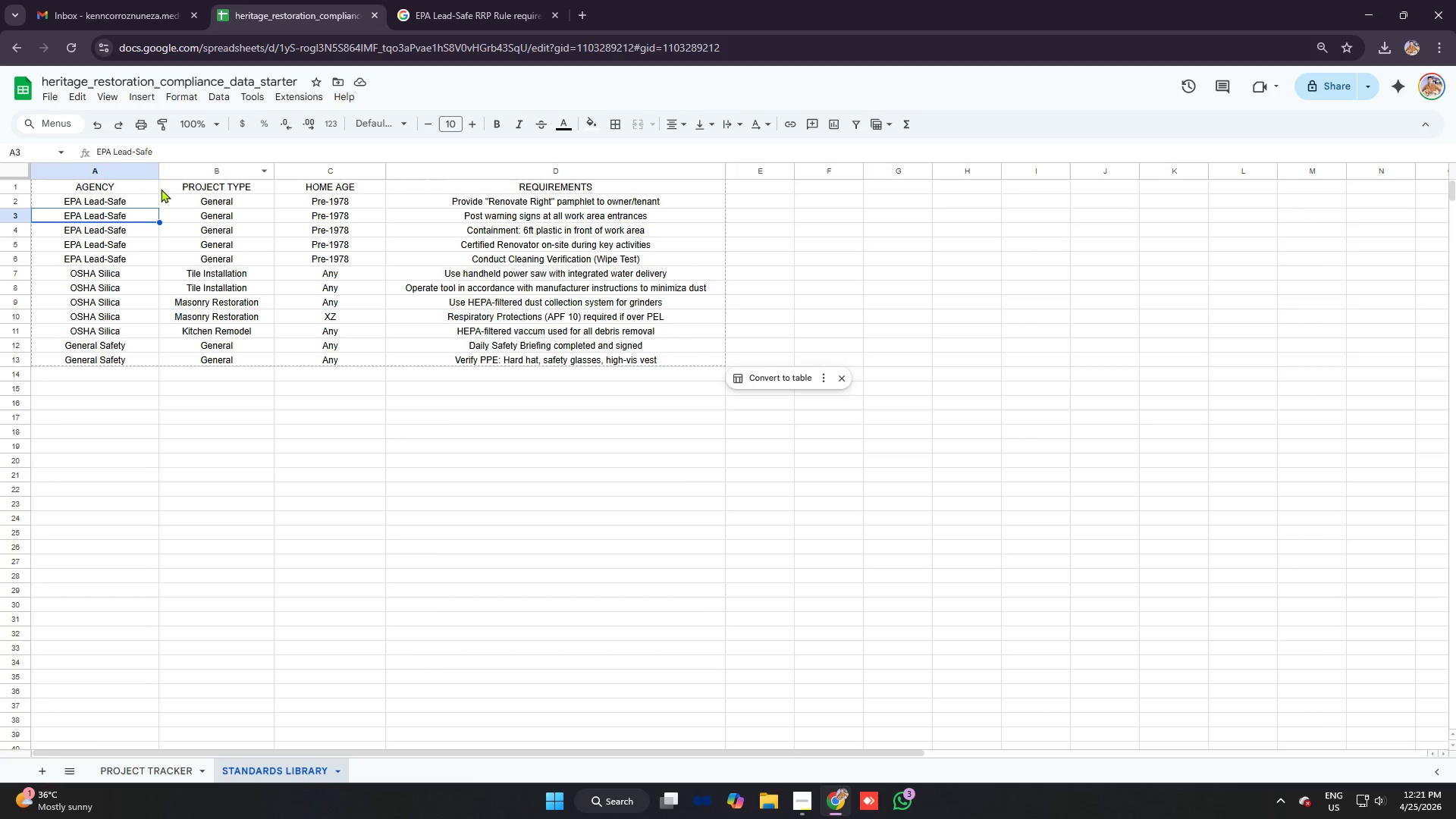 
left_click_drag(start_coordinate=[137, 189], to_coordinate=[328, 189])
 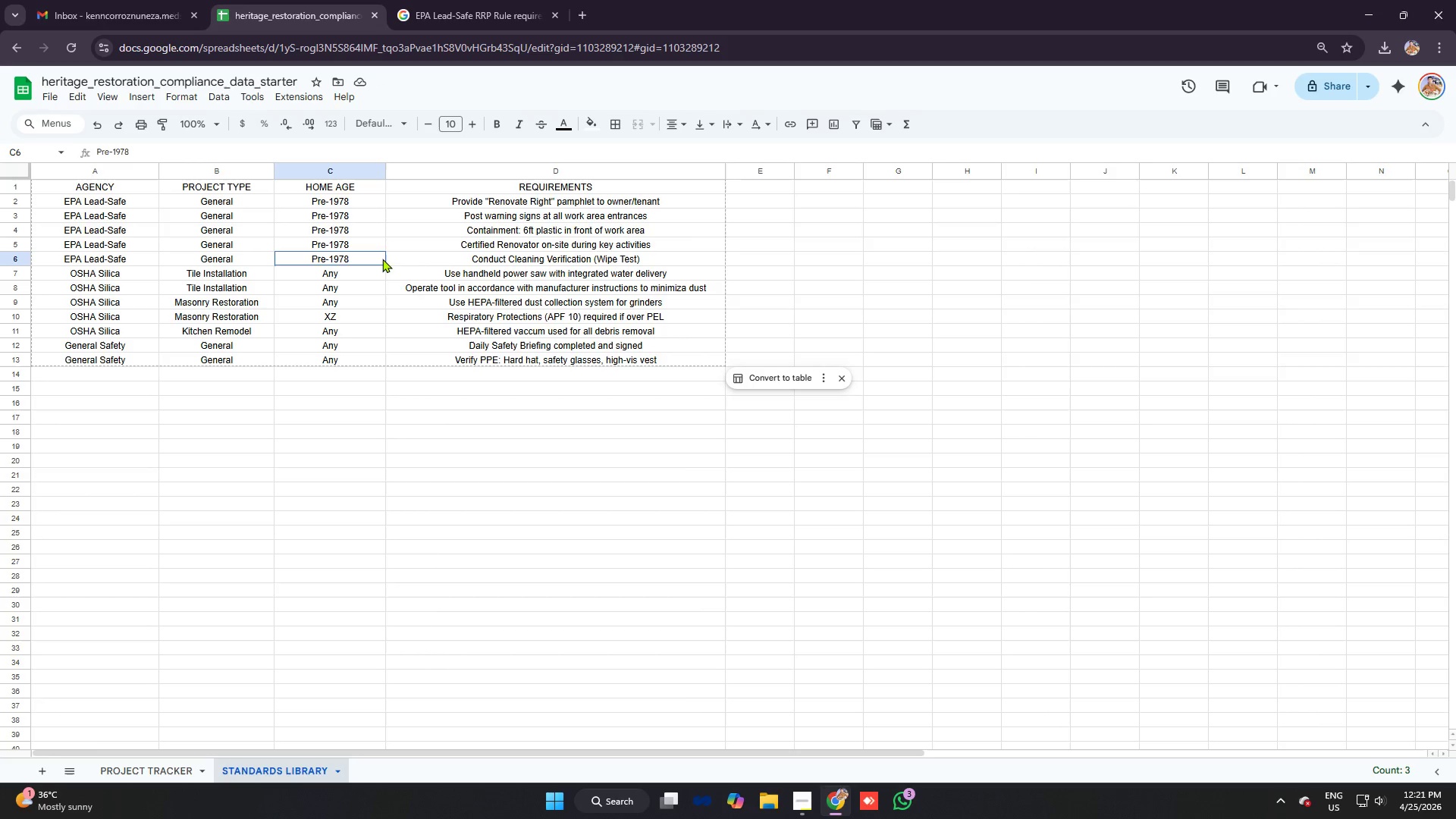 
left_click([382, 259])
 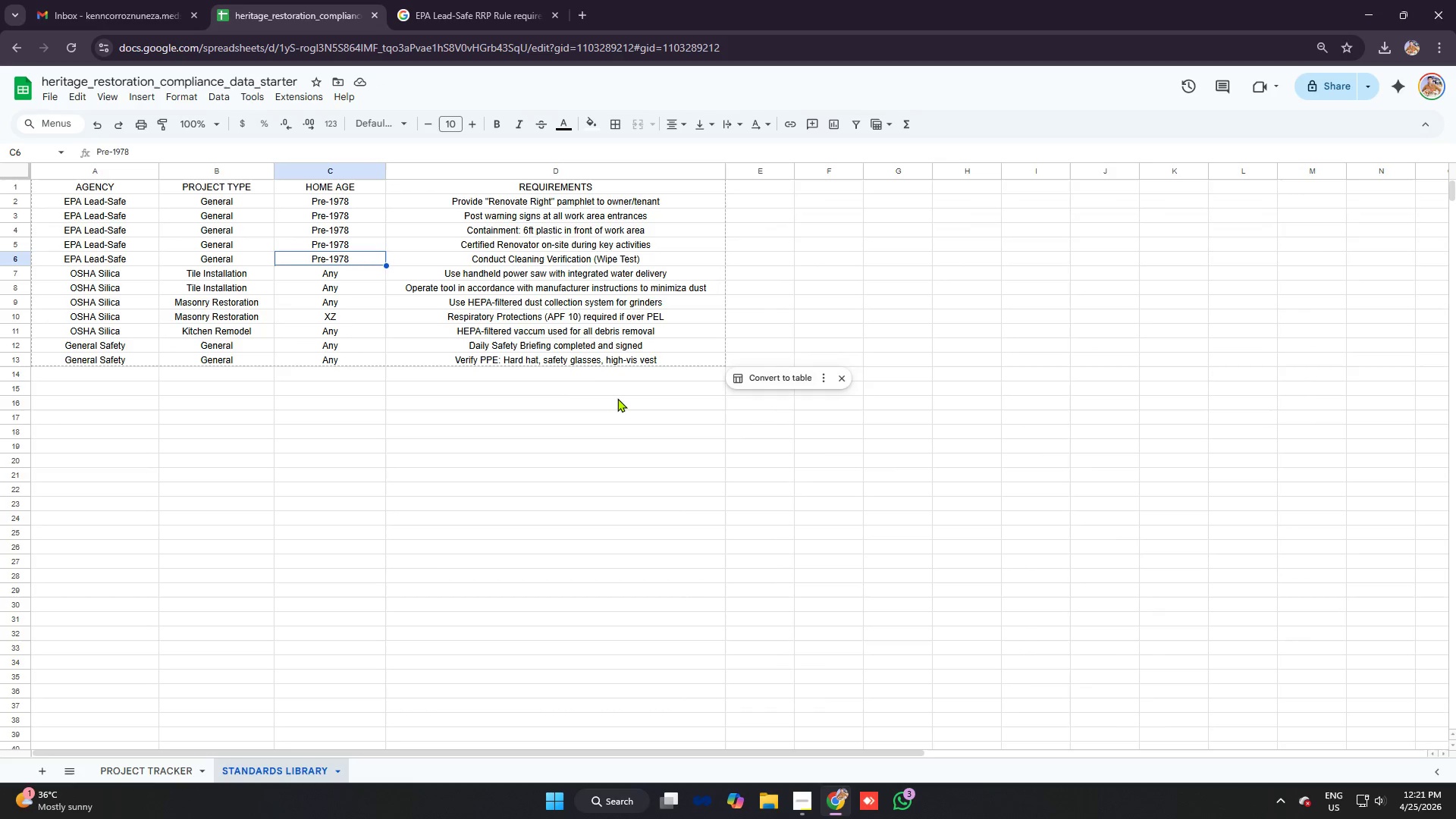 
left_click_drag(start_coordinate=[762, 373], to_coordinate=[109, 184])
 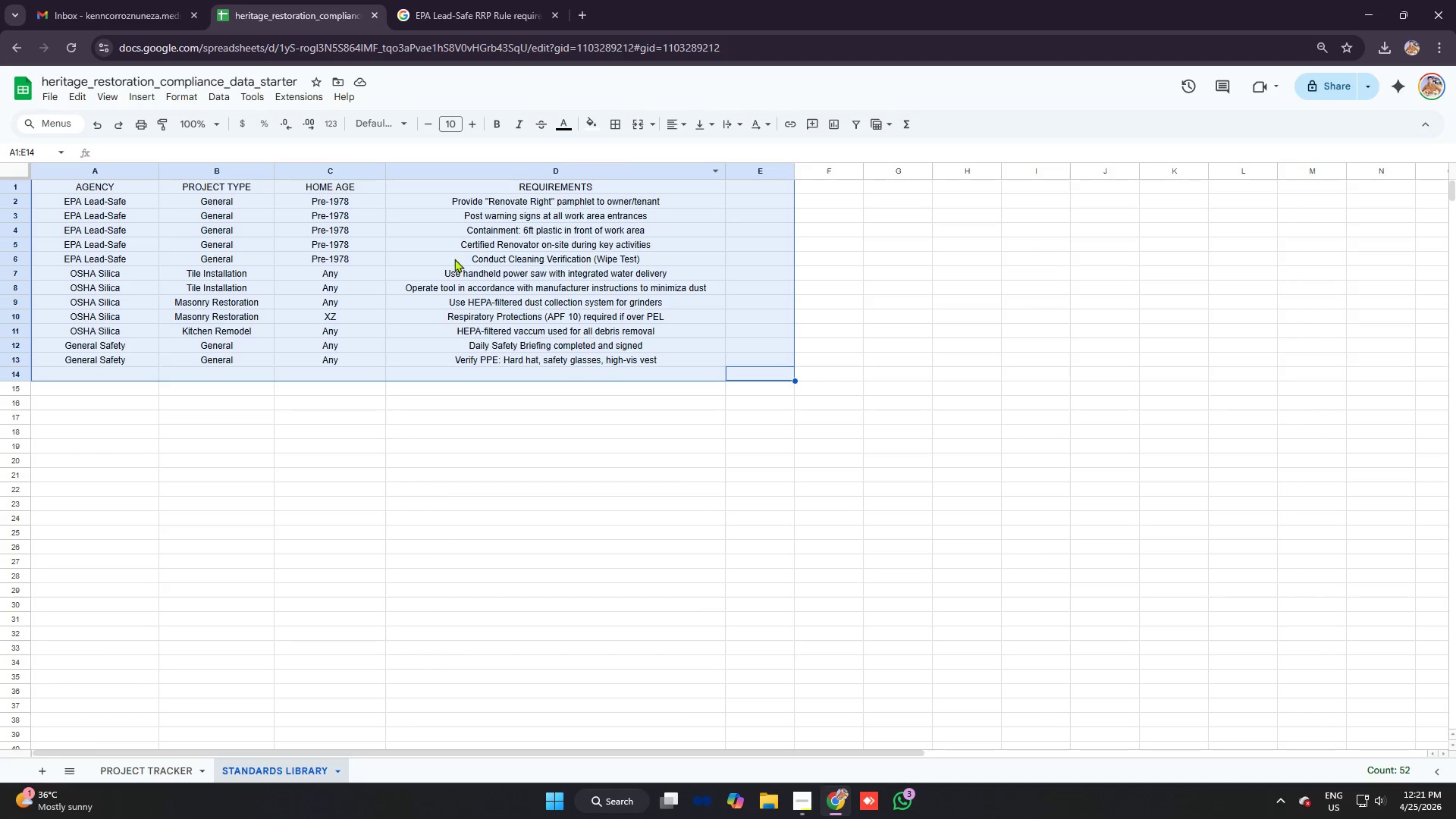 
left_click([382, 130])
 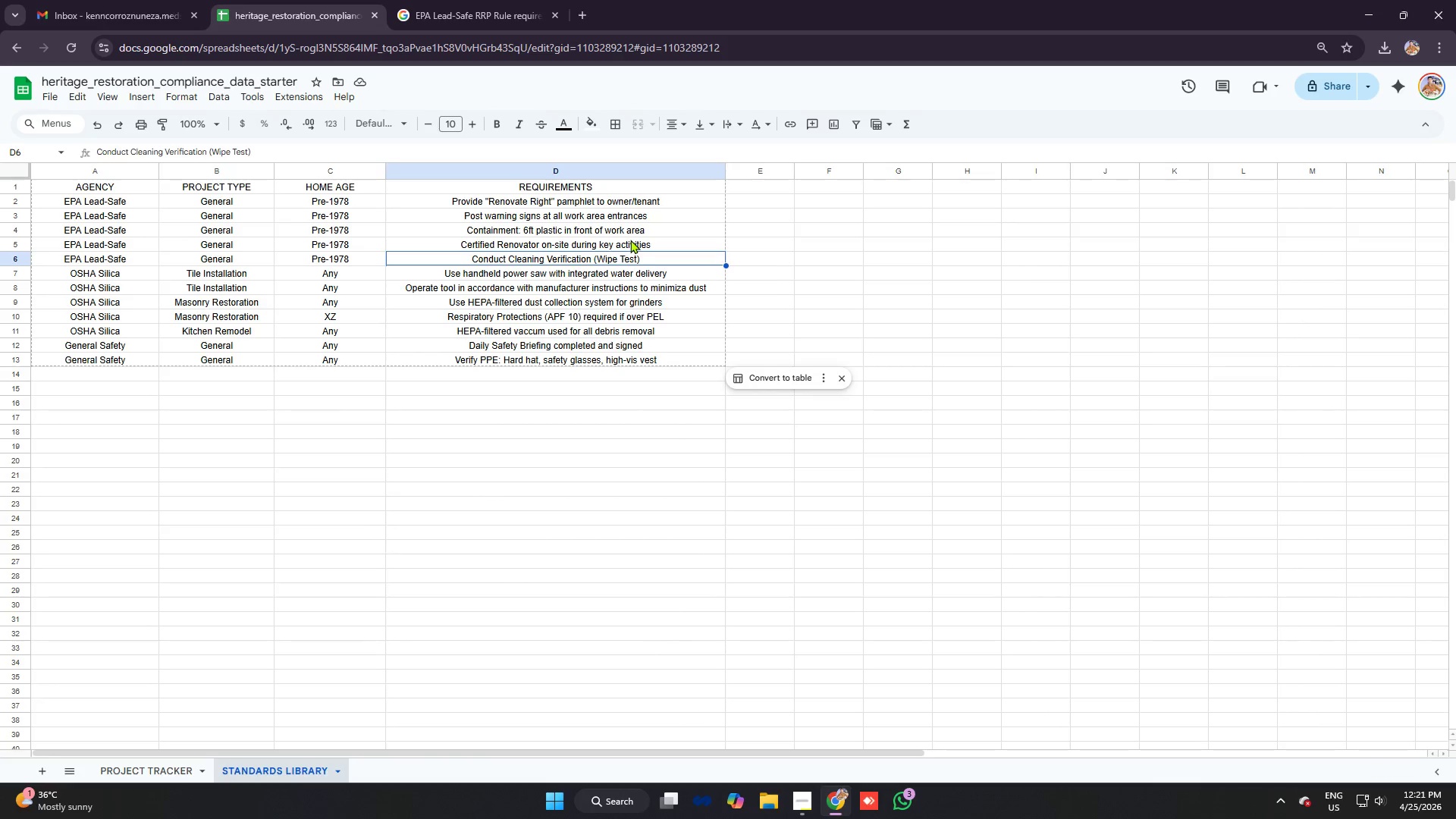 
key(Control+A)